 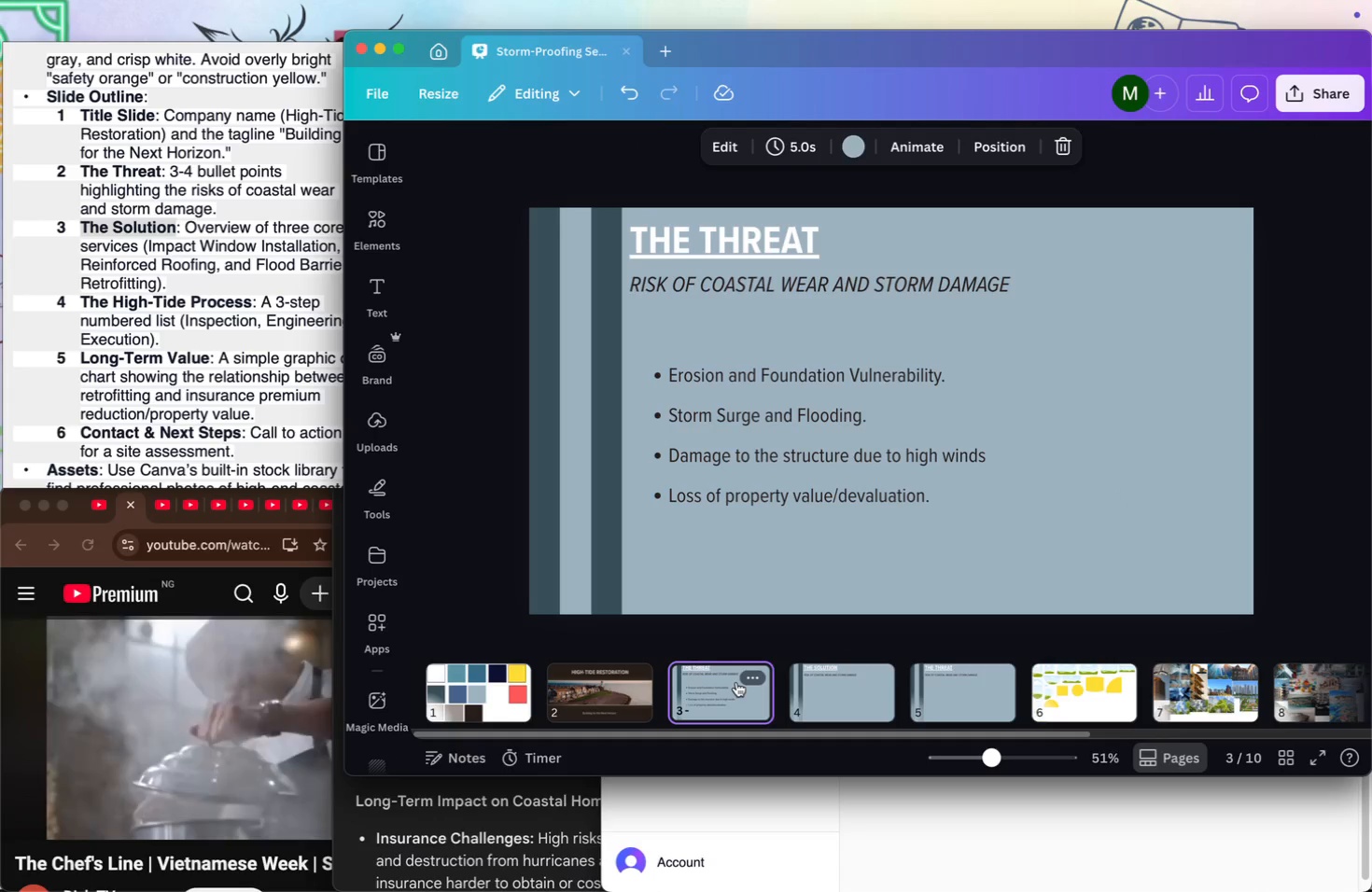 
left_click([842, 693])
 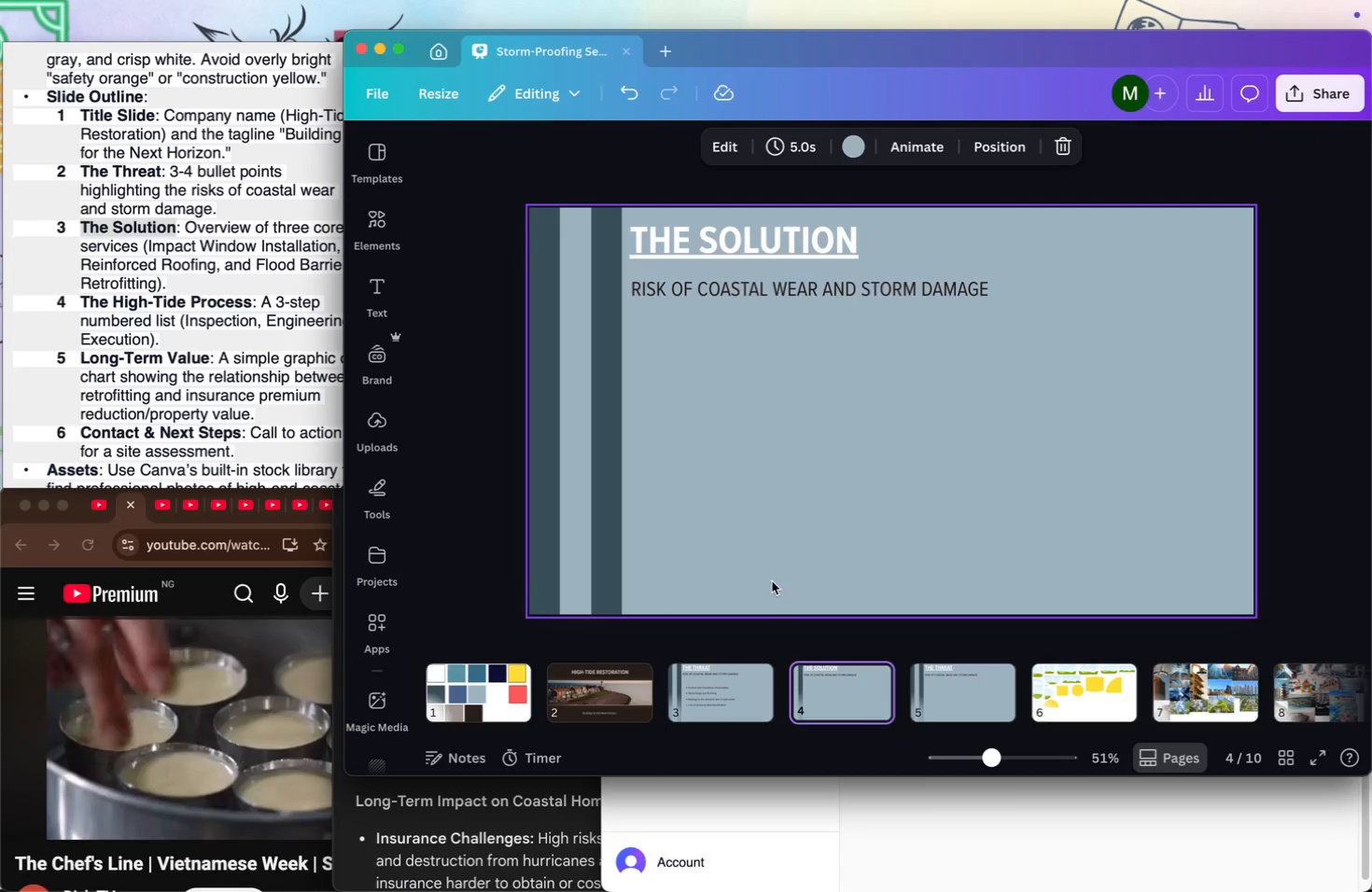 
left_click([770, 576])
 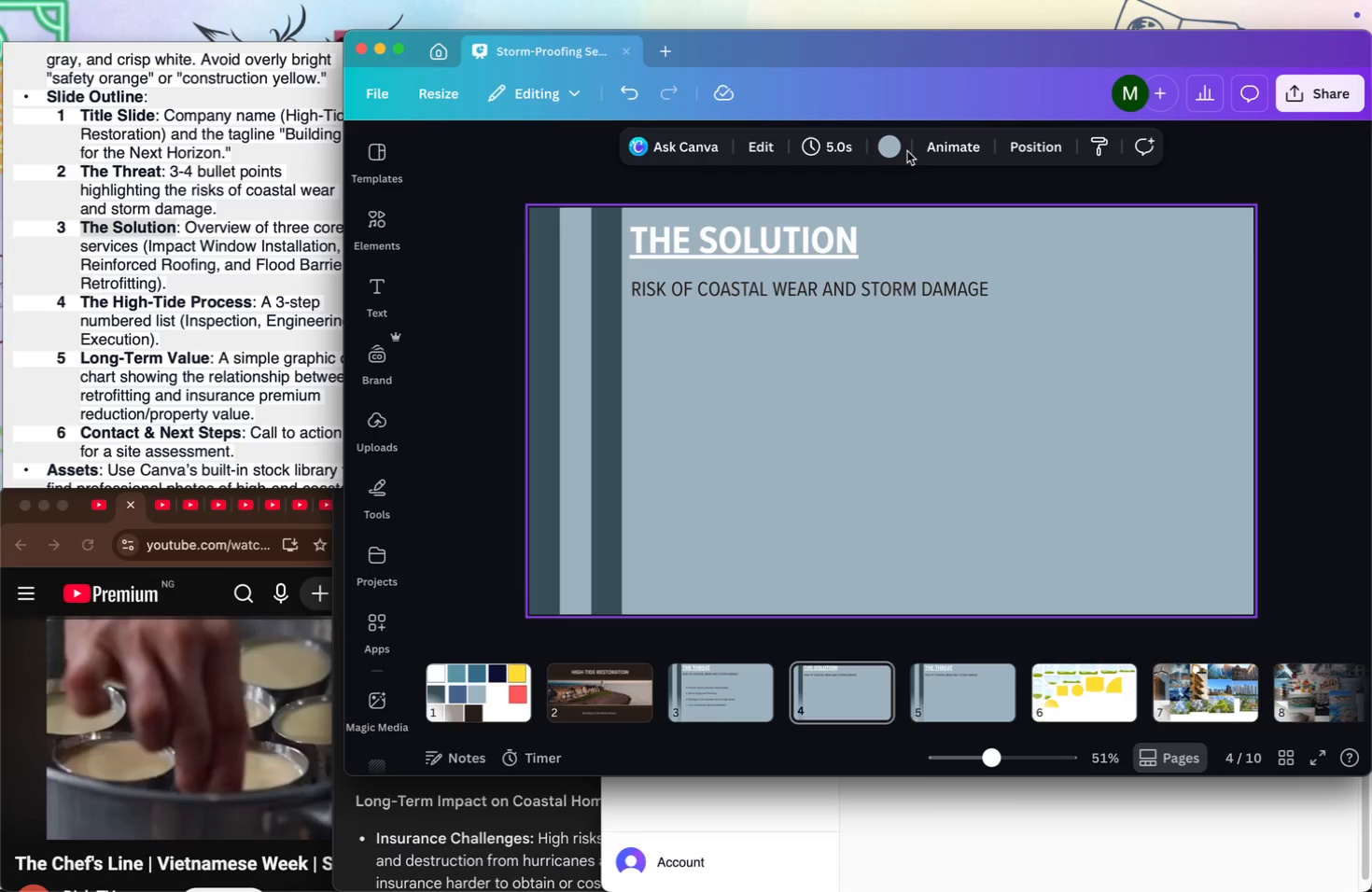 
left_click([893, 141])
 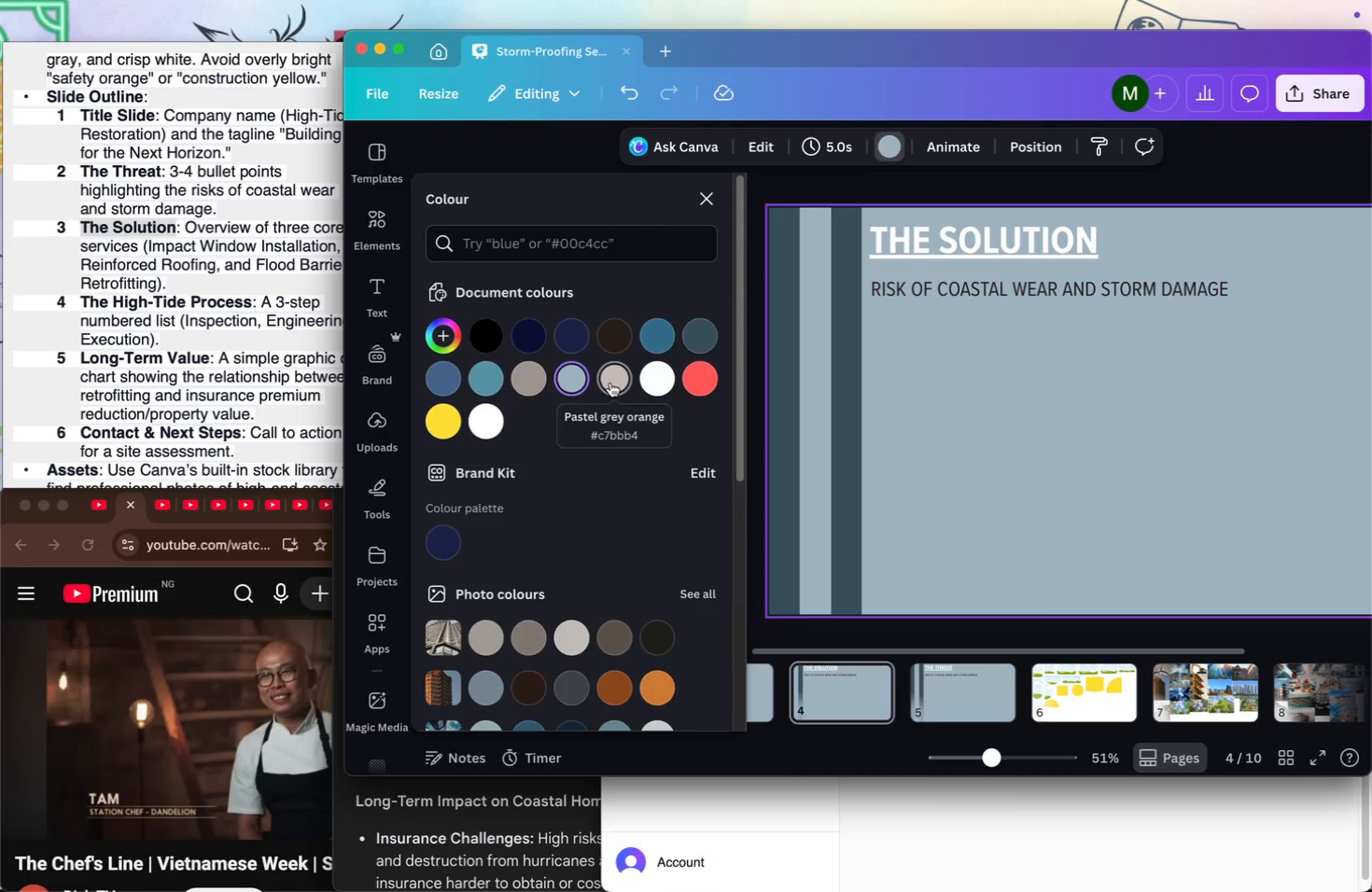 
left_click([656, 383])
 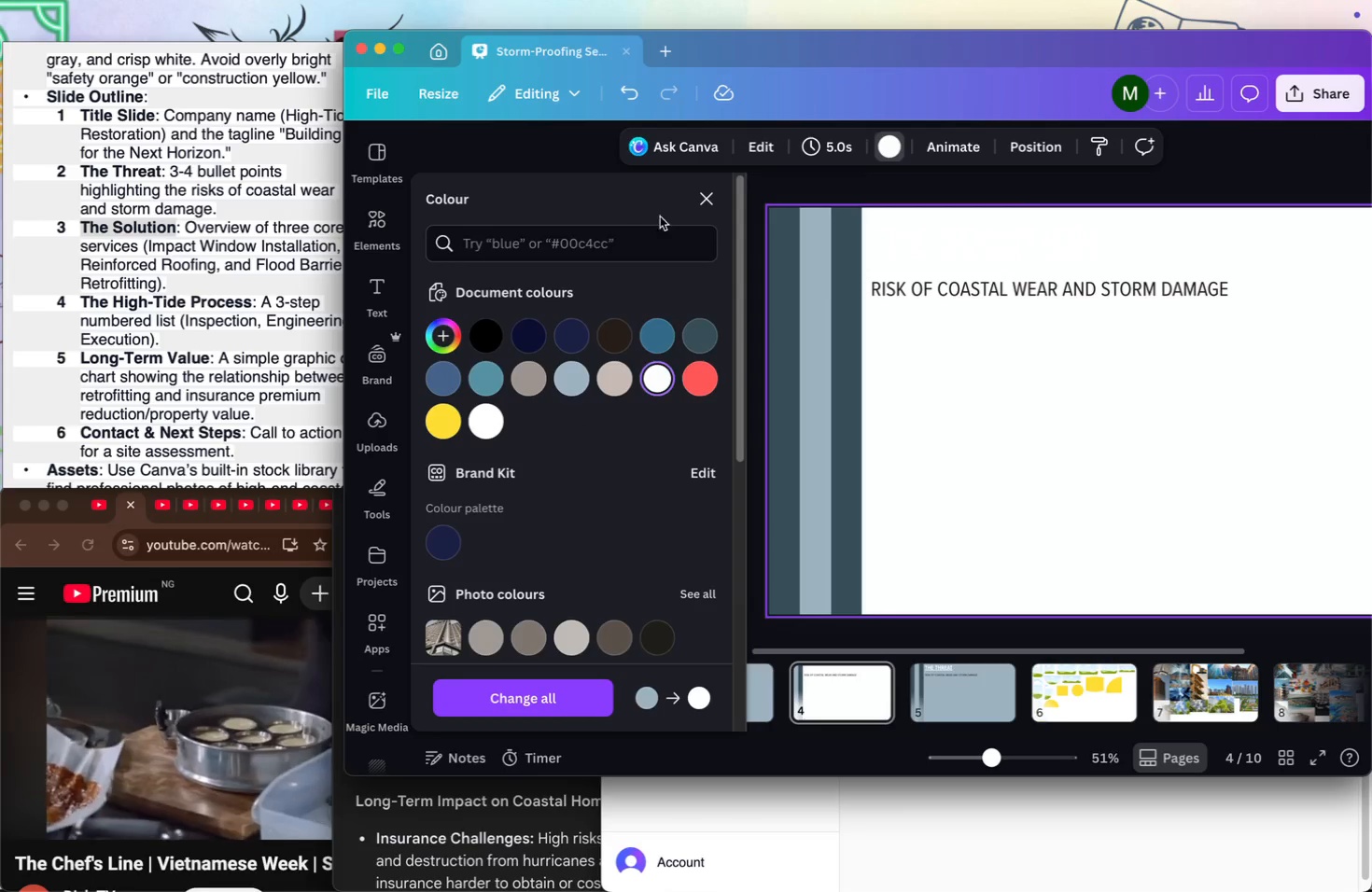 
left_click([704, 202])
 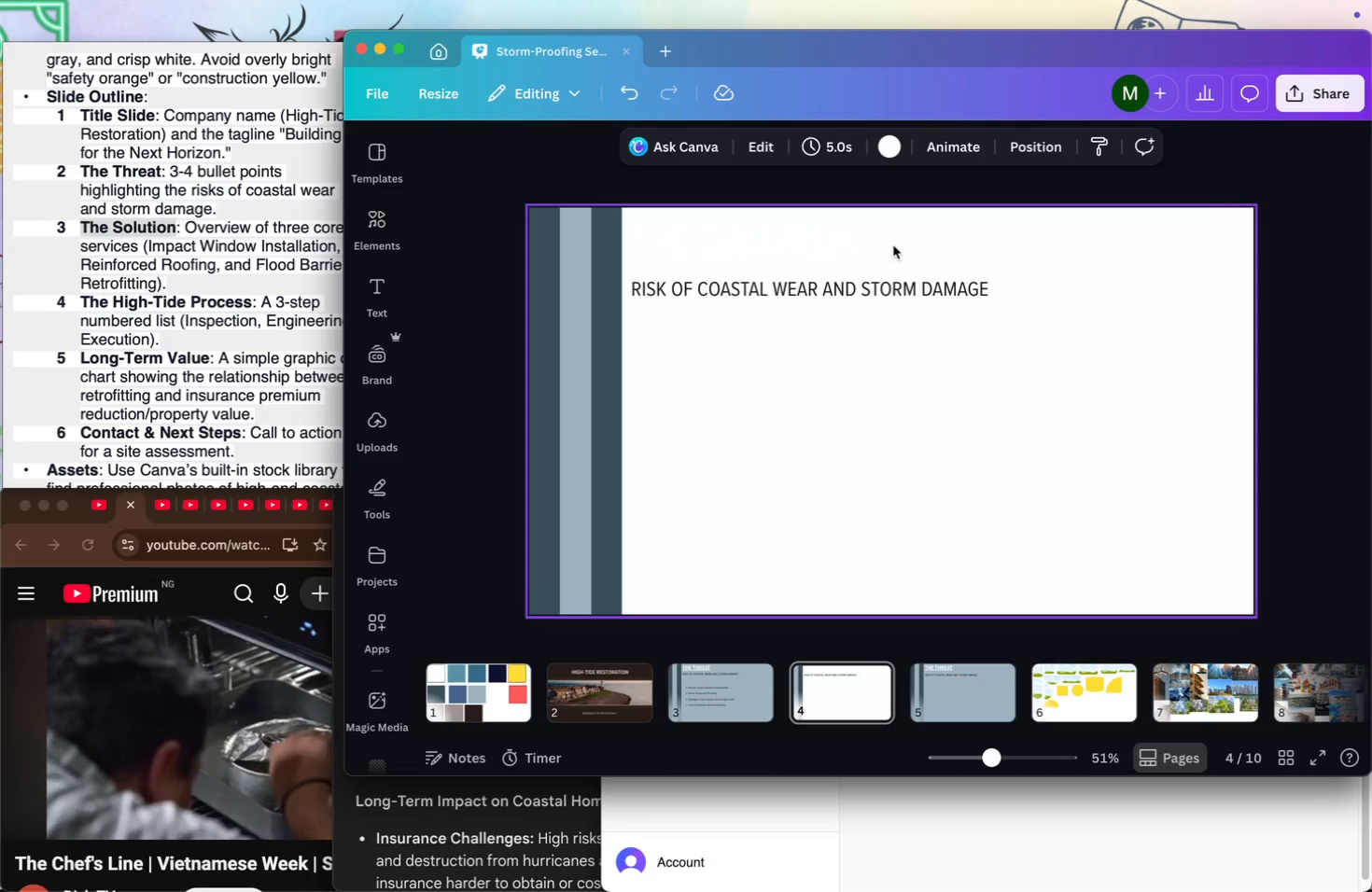 
left_click([761, 248])
 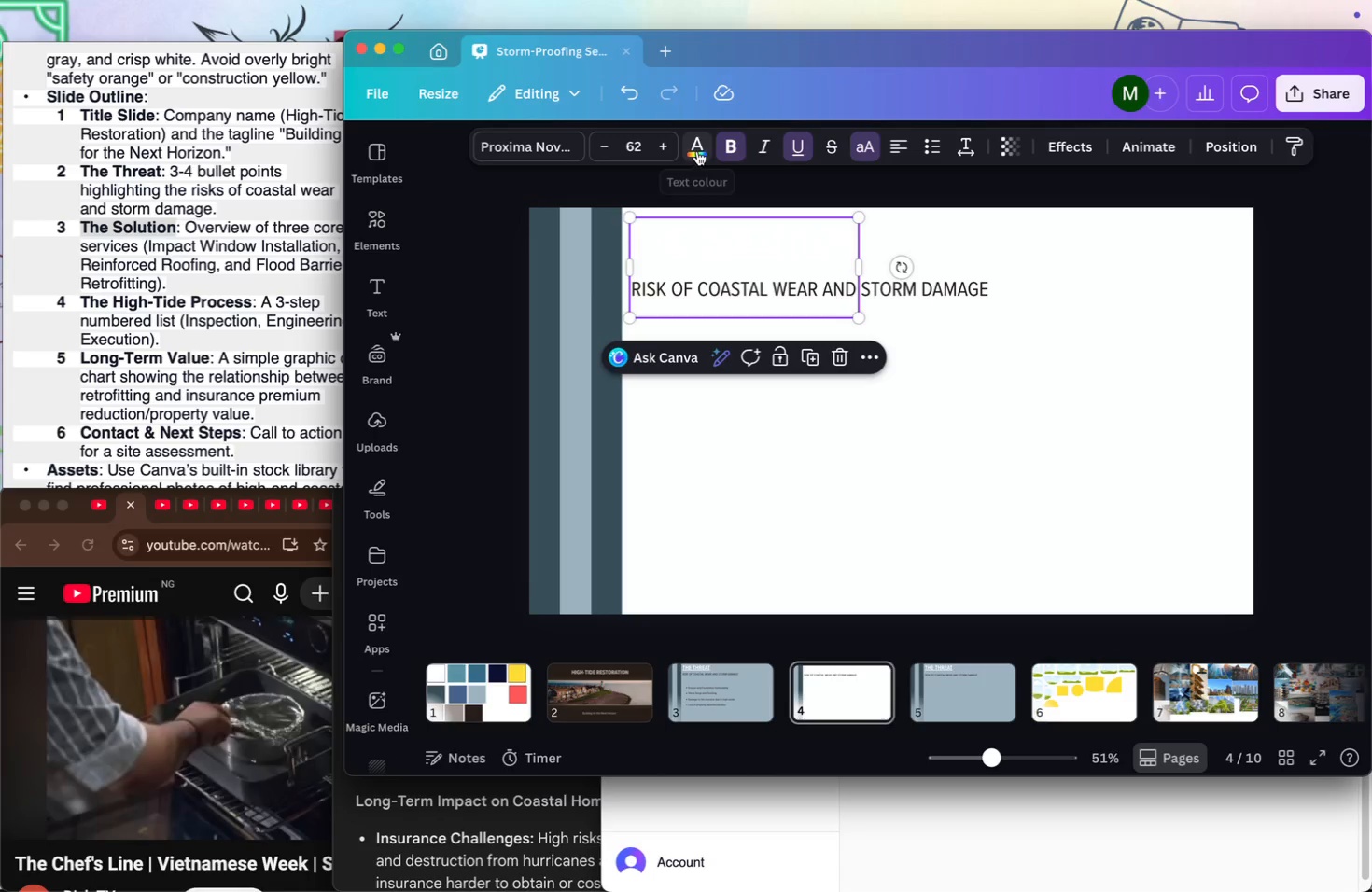 
mouse_move([692, 148])
 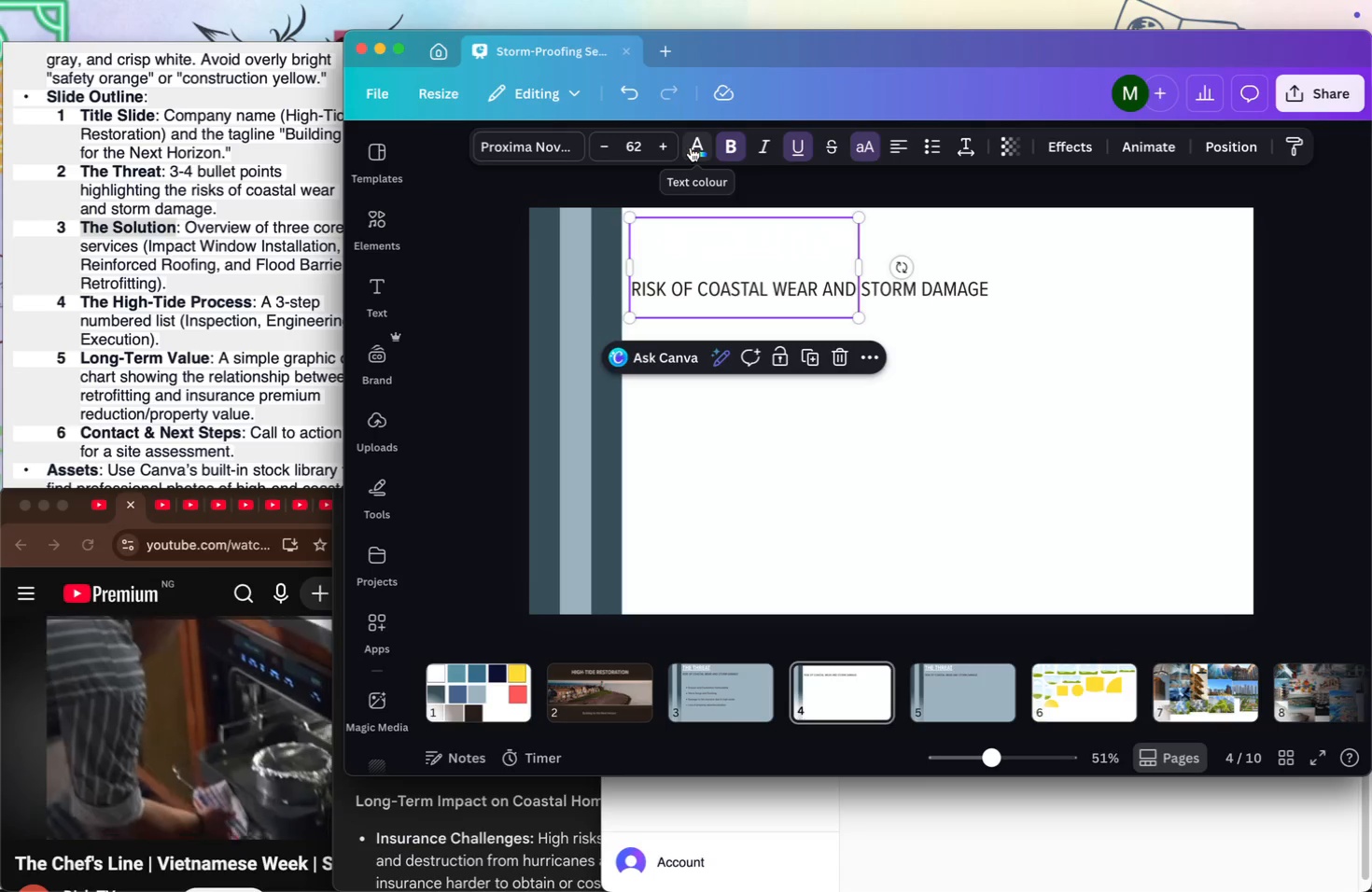 
left_click([693, 146])
 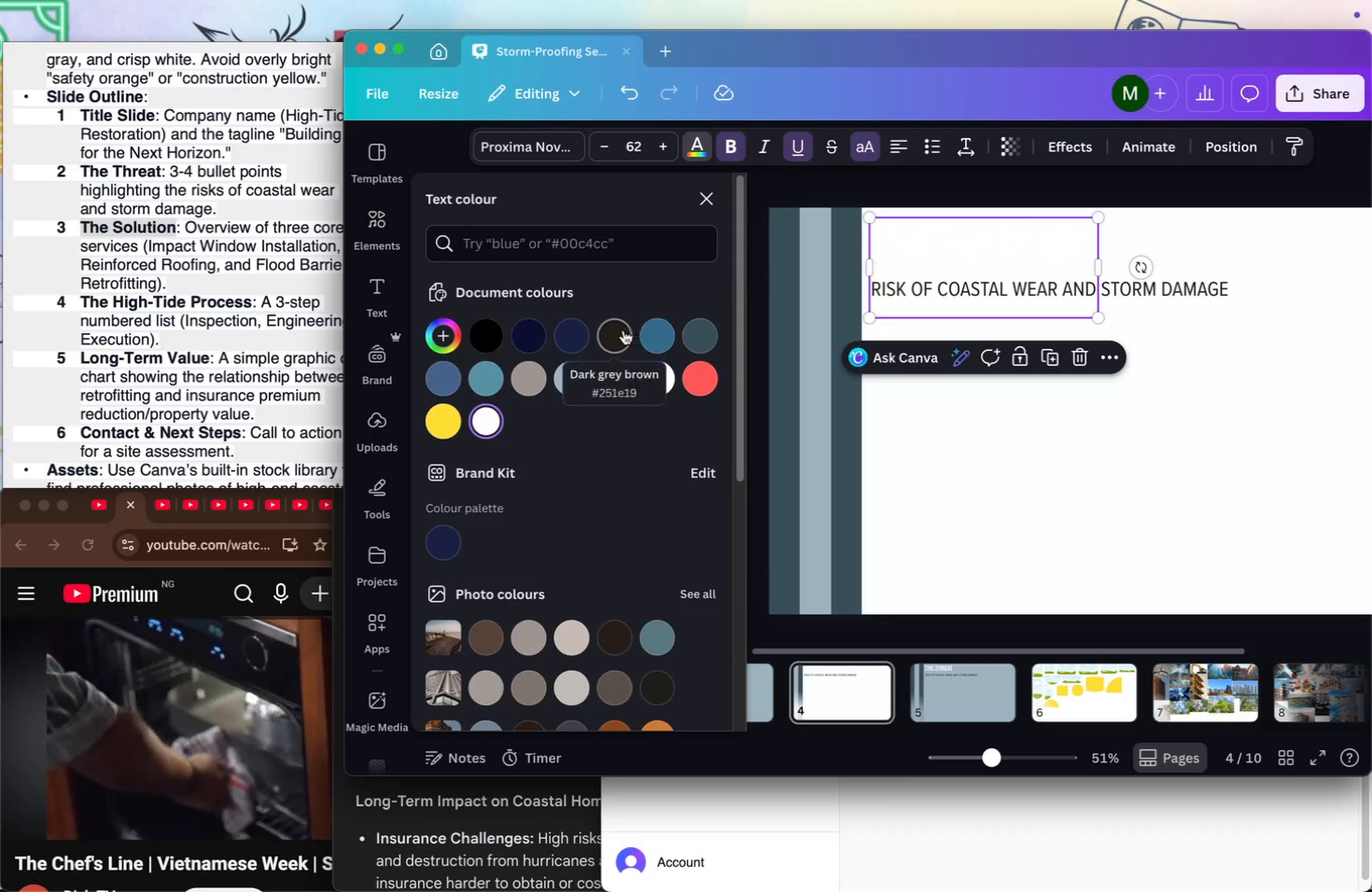 
left_click([574, 338])
 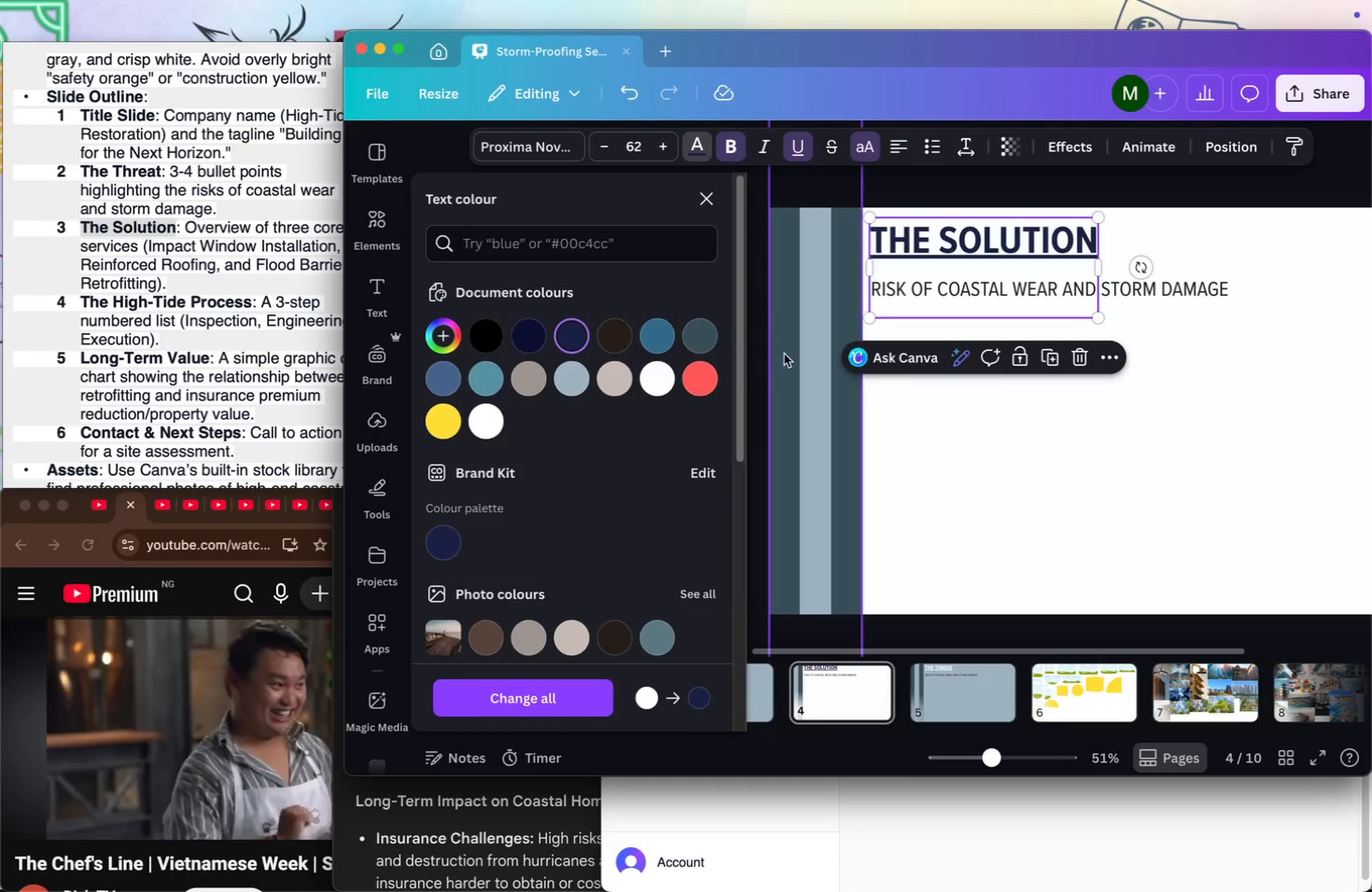 
left_click([814, 374])
 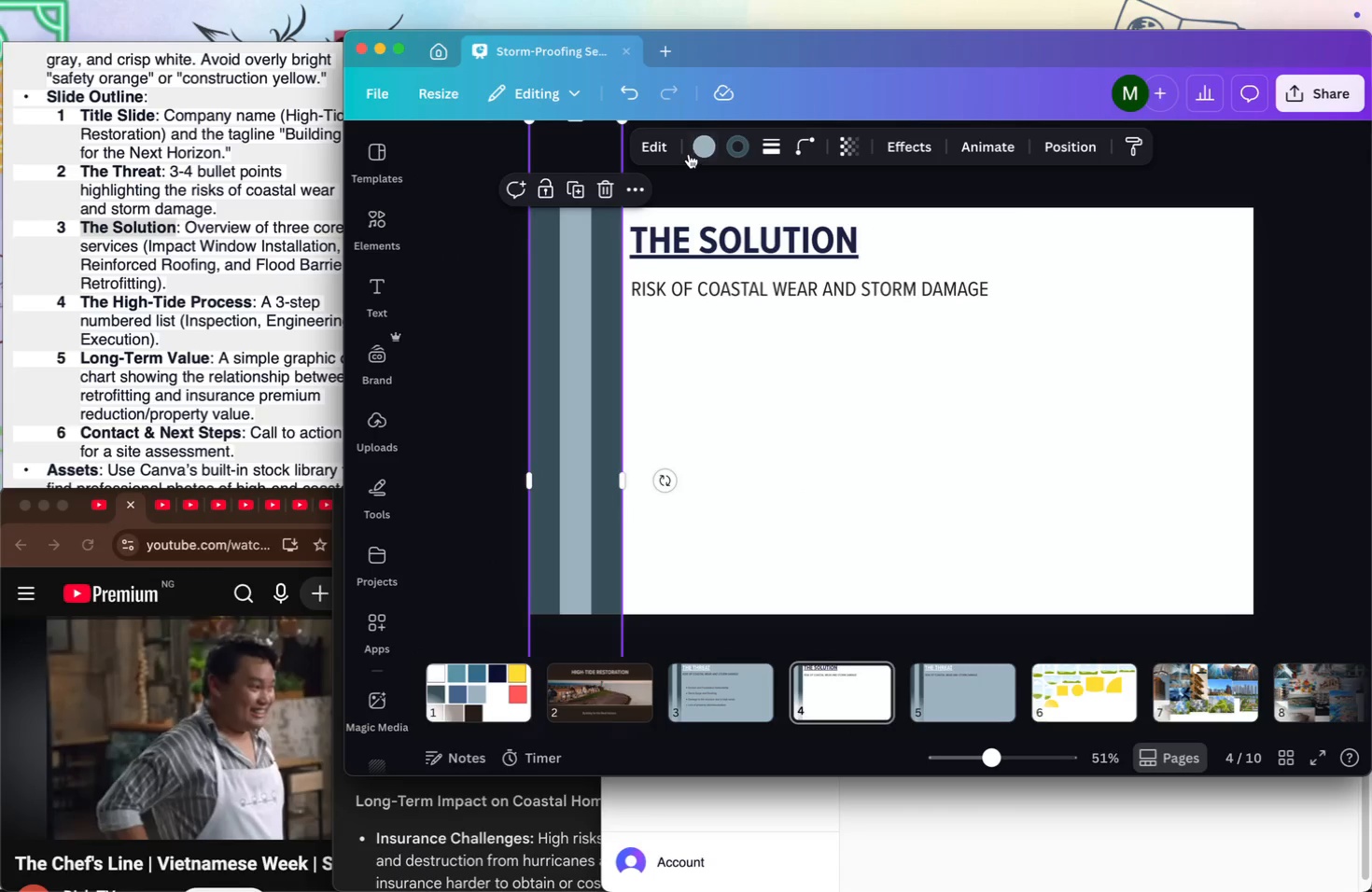 
mouse_move([707, 152])
 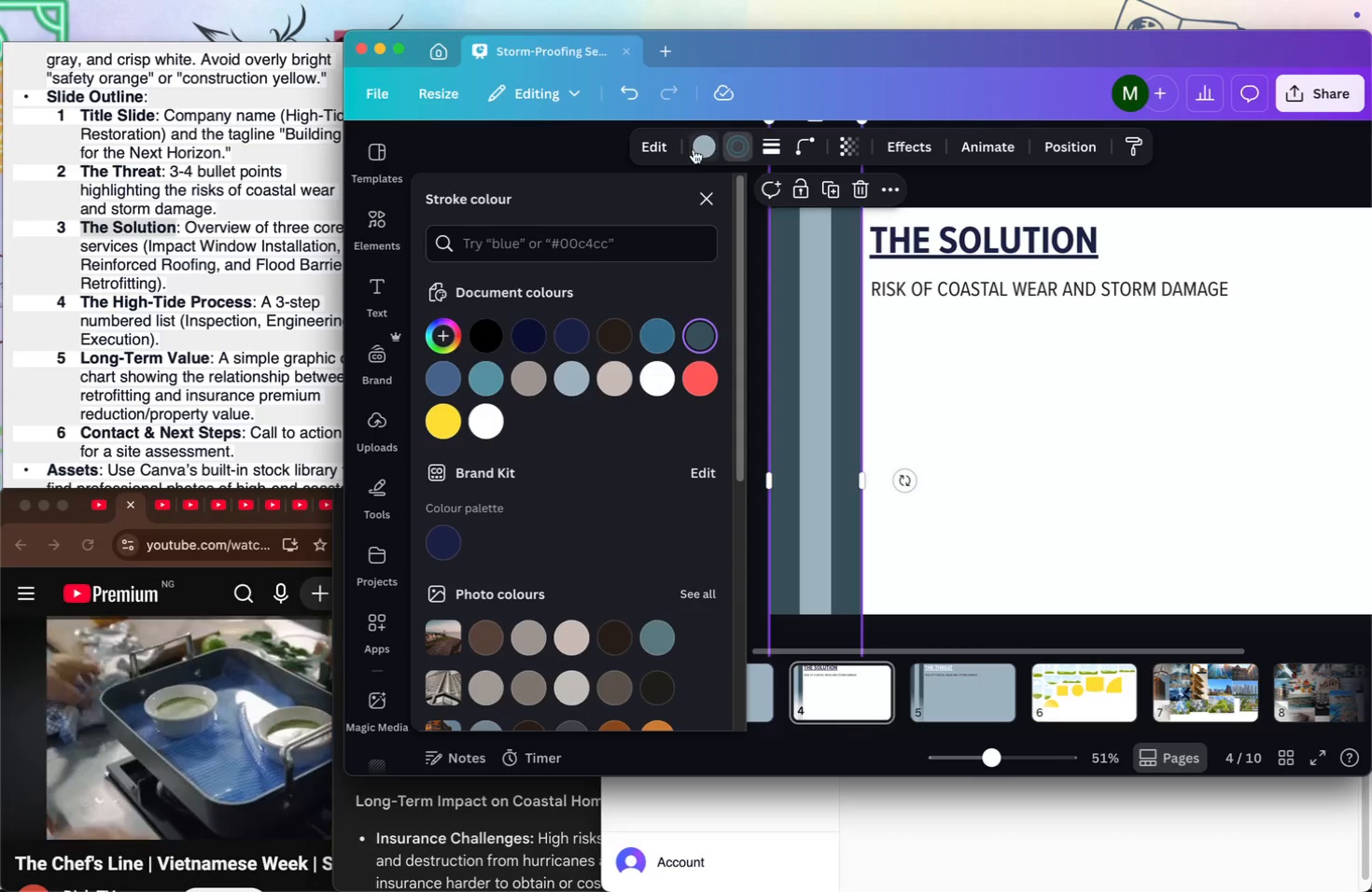 
left_click([693, 149])
 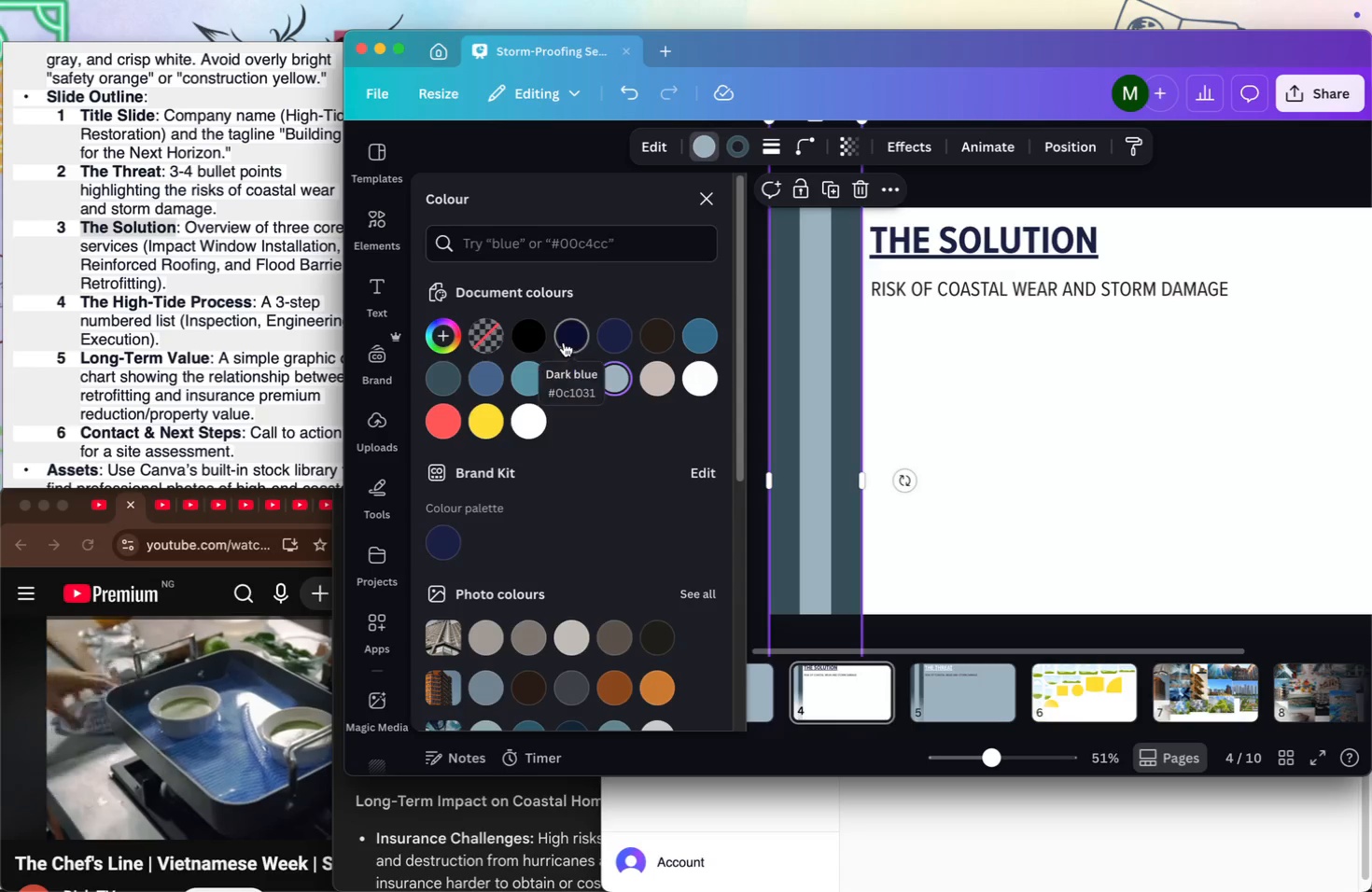 
left_click([567, 337])
 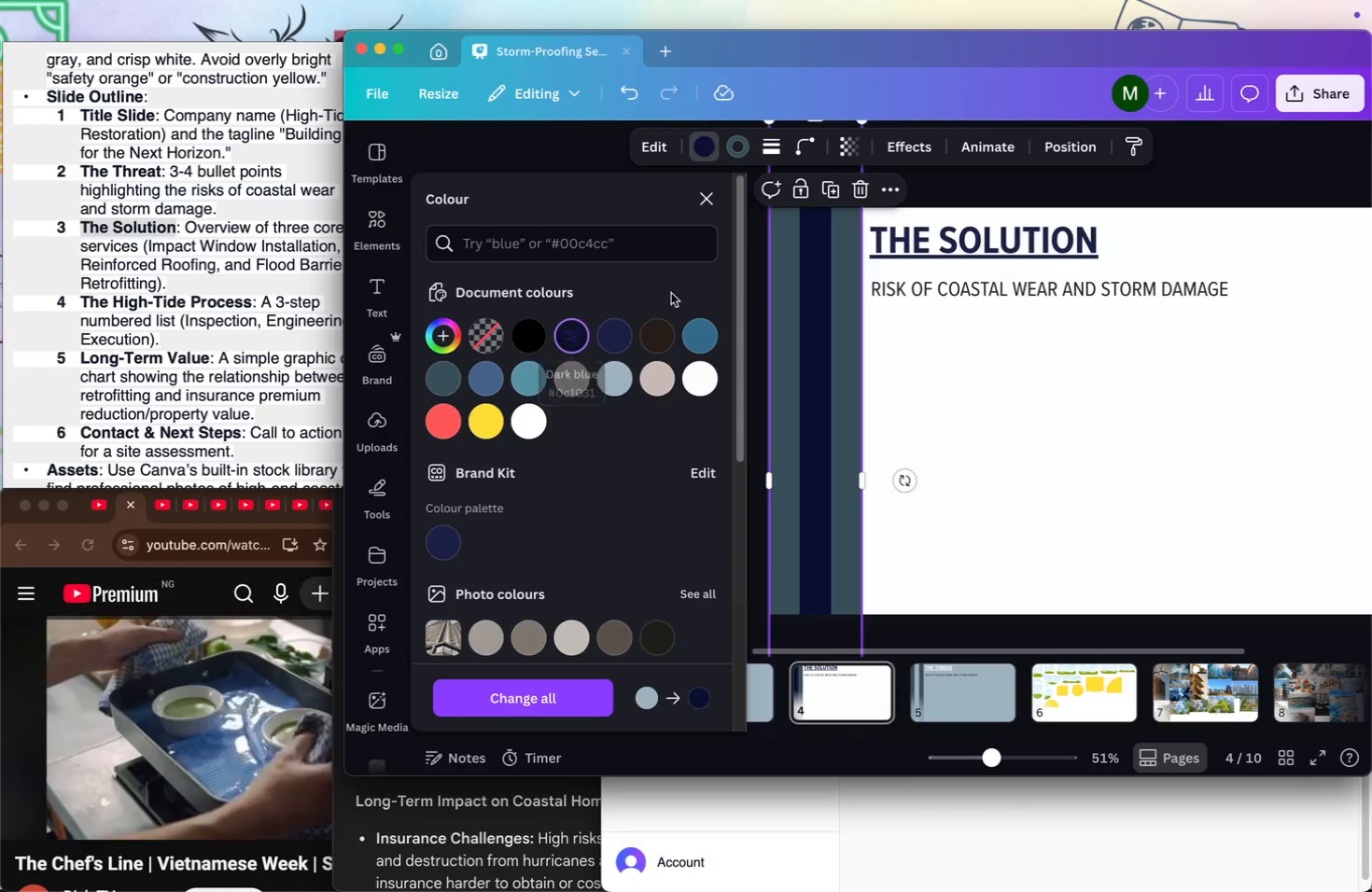 
mouse_move([929, 254])
 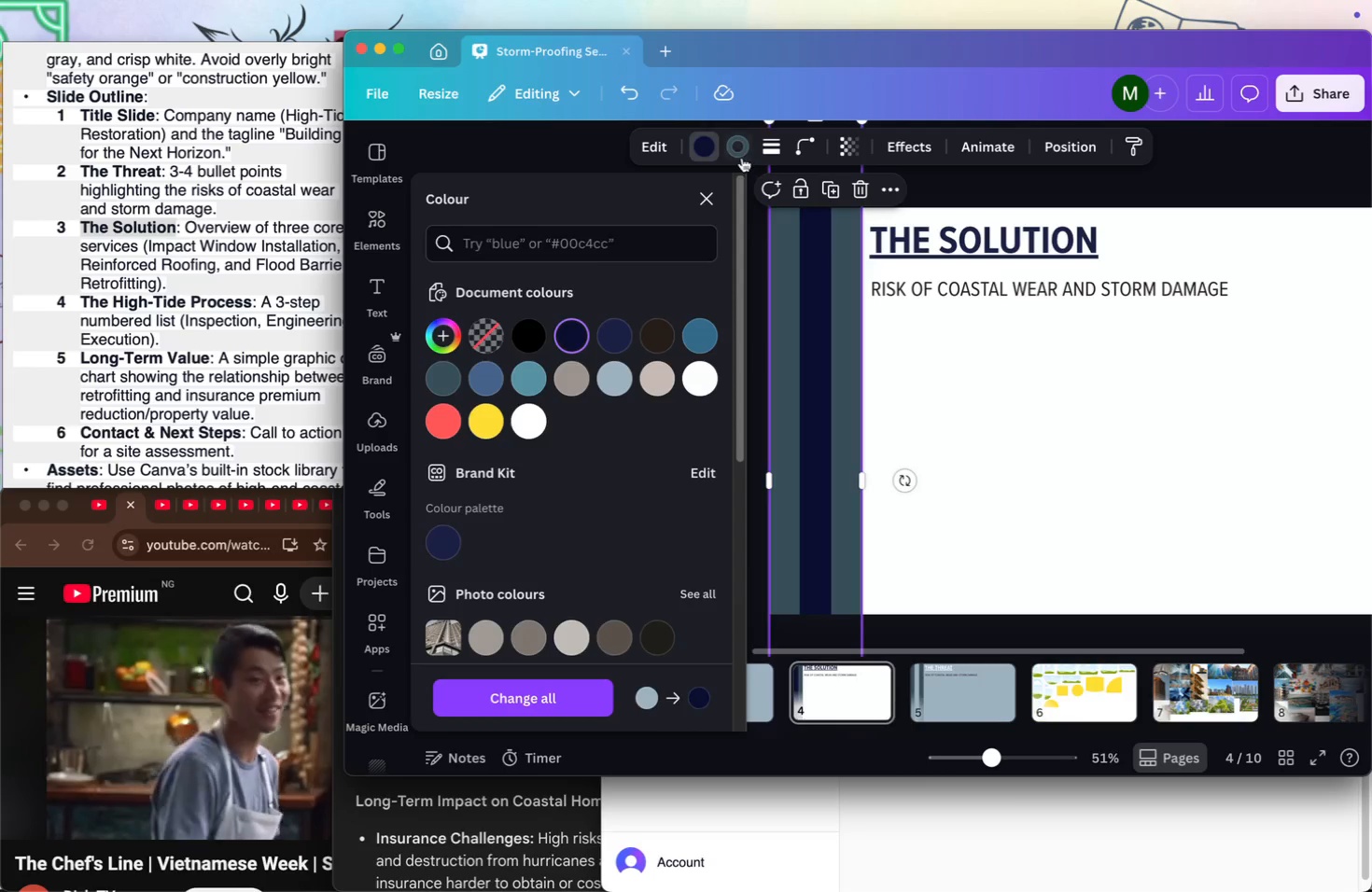 
left_click([739, 155])
 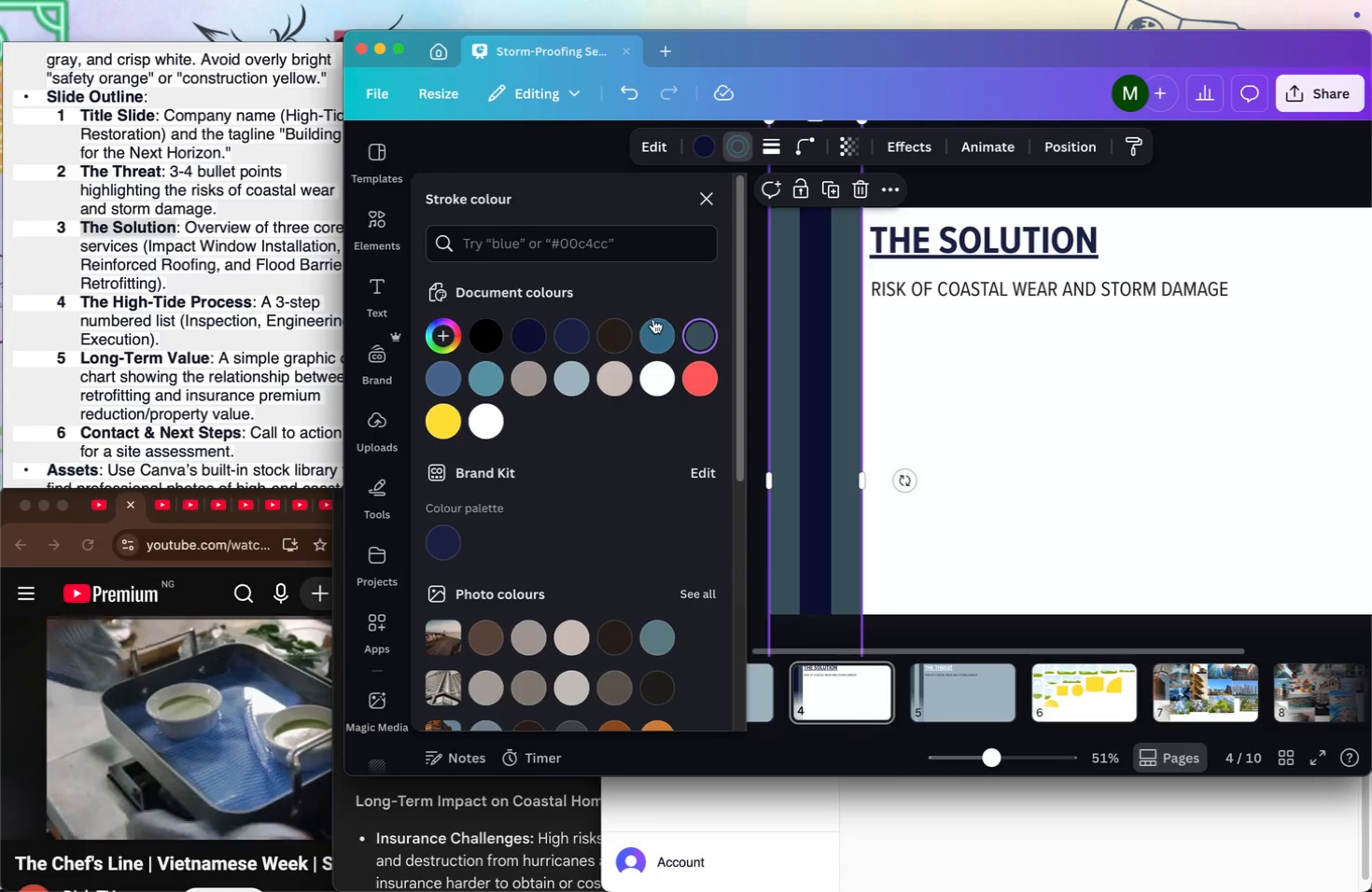 
left_click([663, 335])
 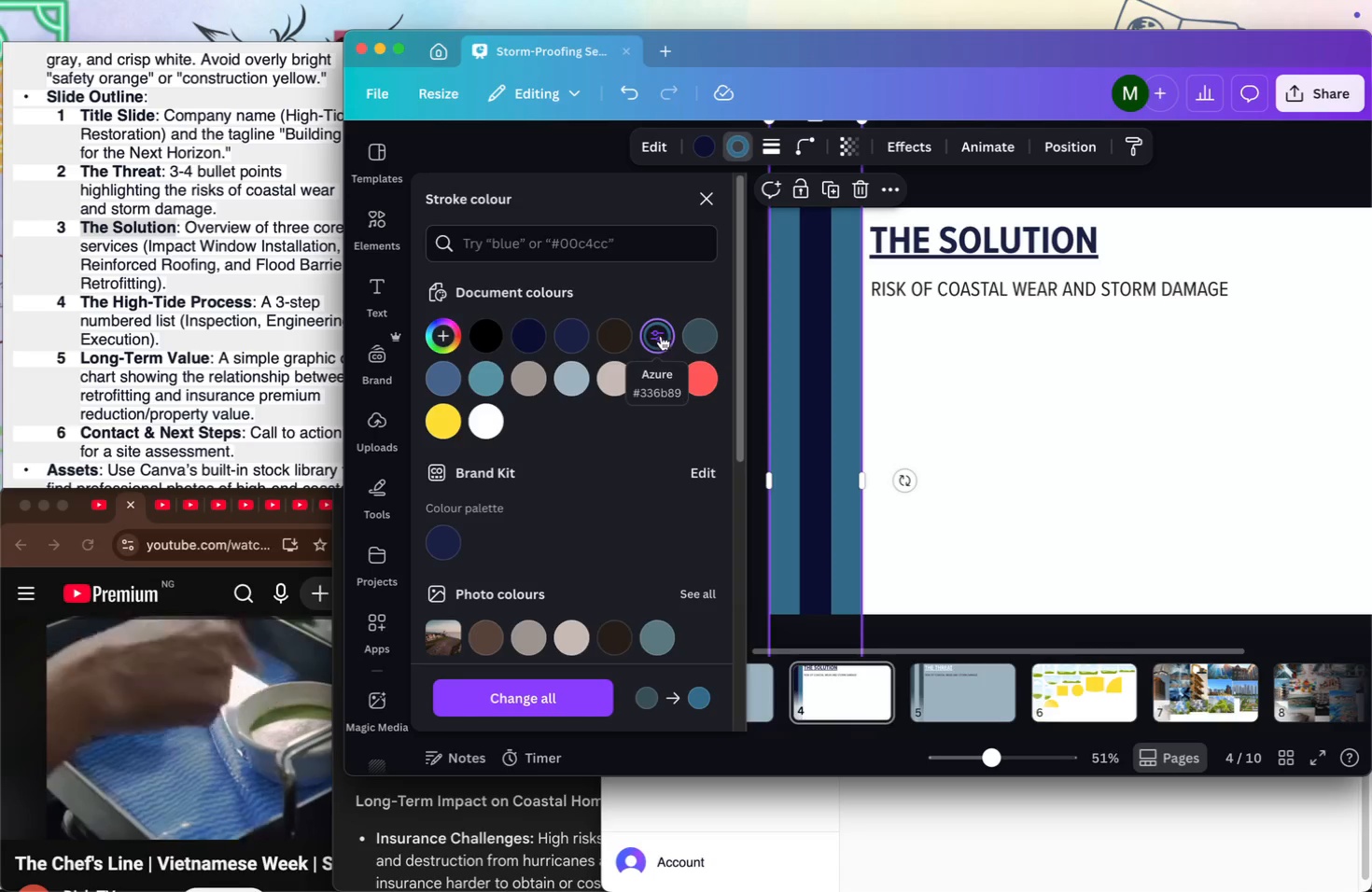 
mouse_move([515, 378])
 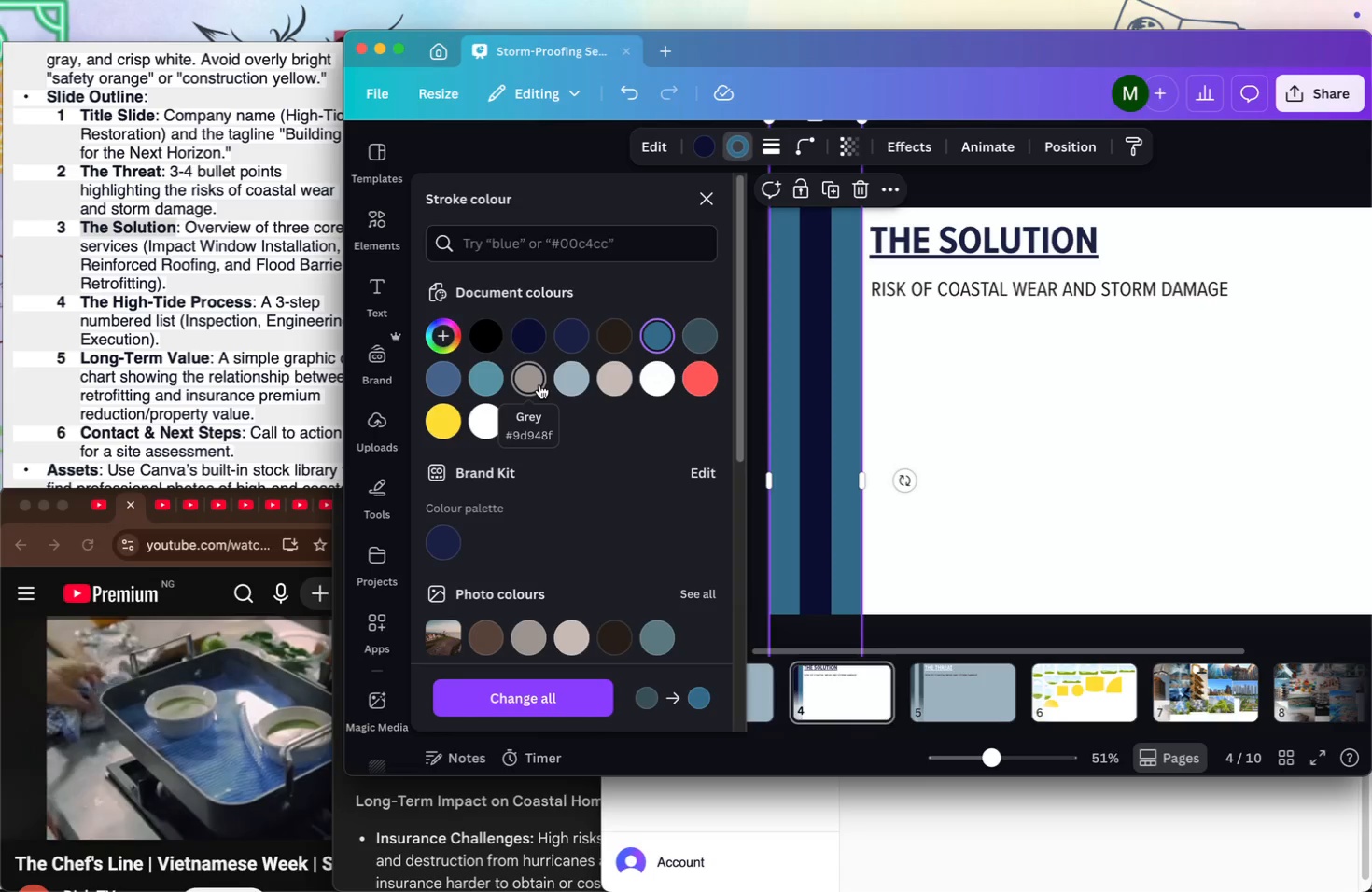 
left_click([539, 384])
 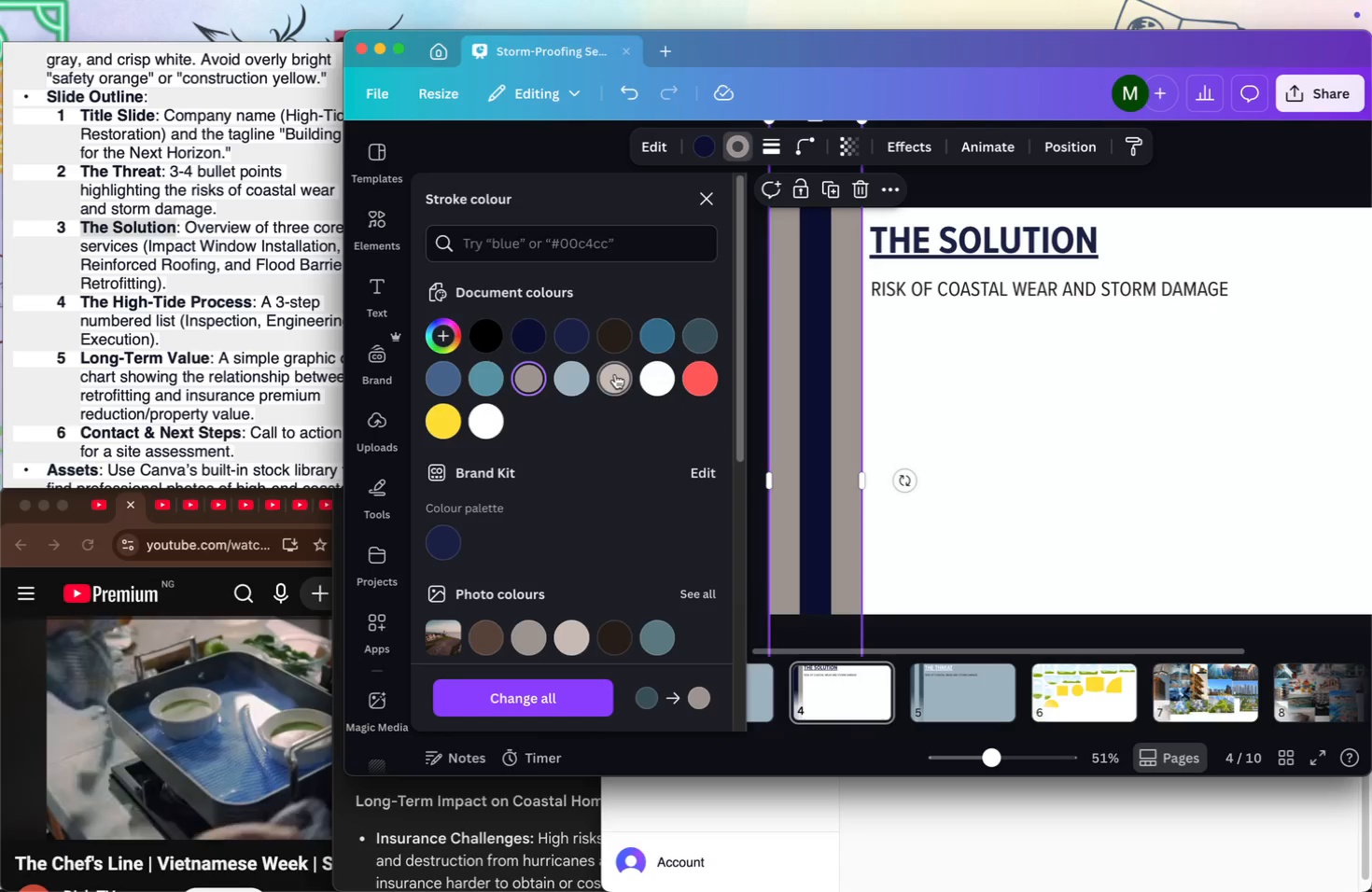 
left_click([615, 374])
 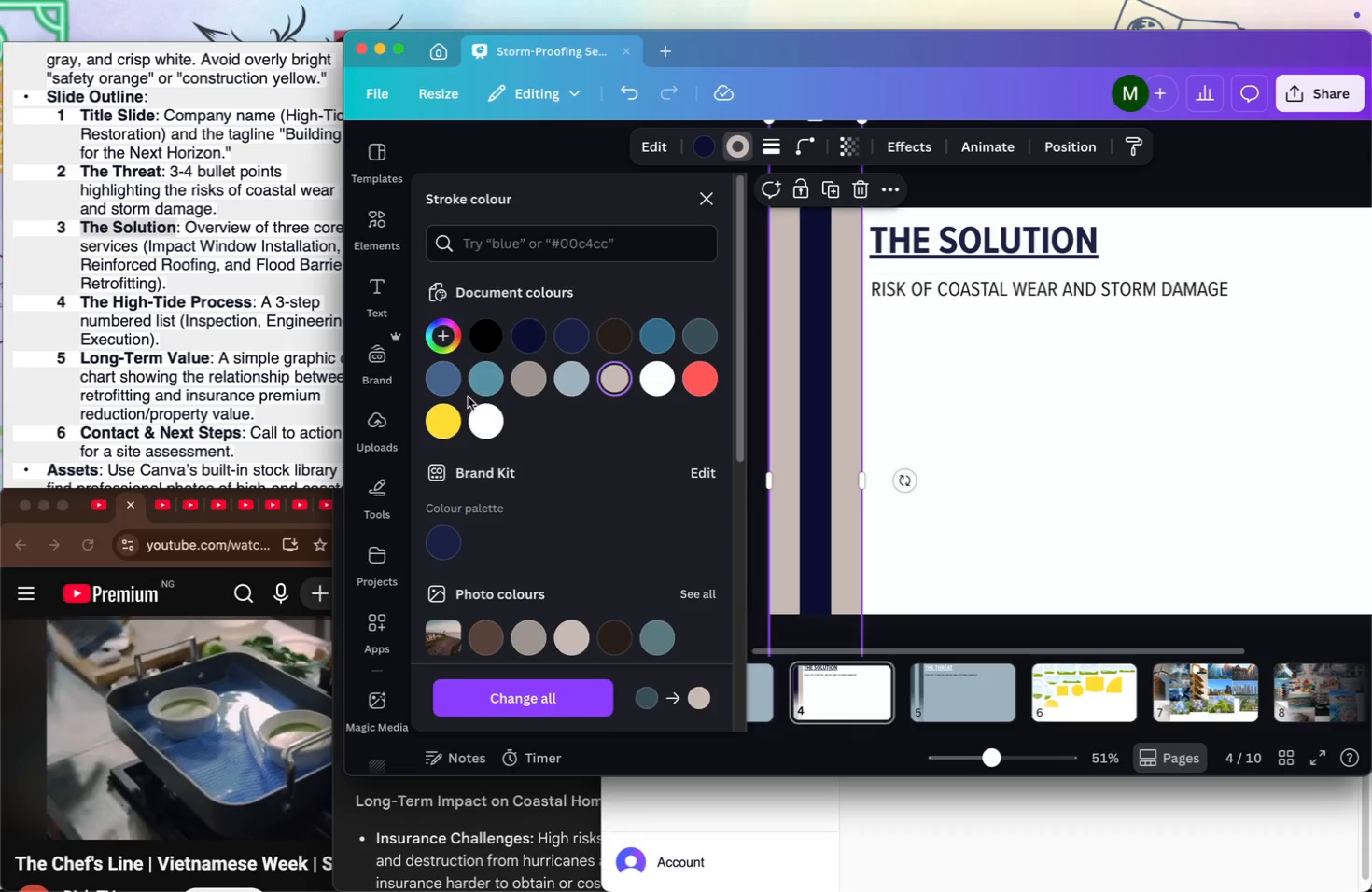 
left_click([529, 386])
 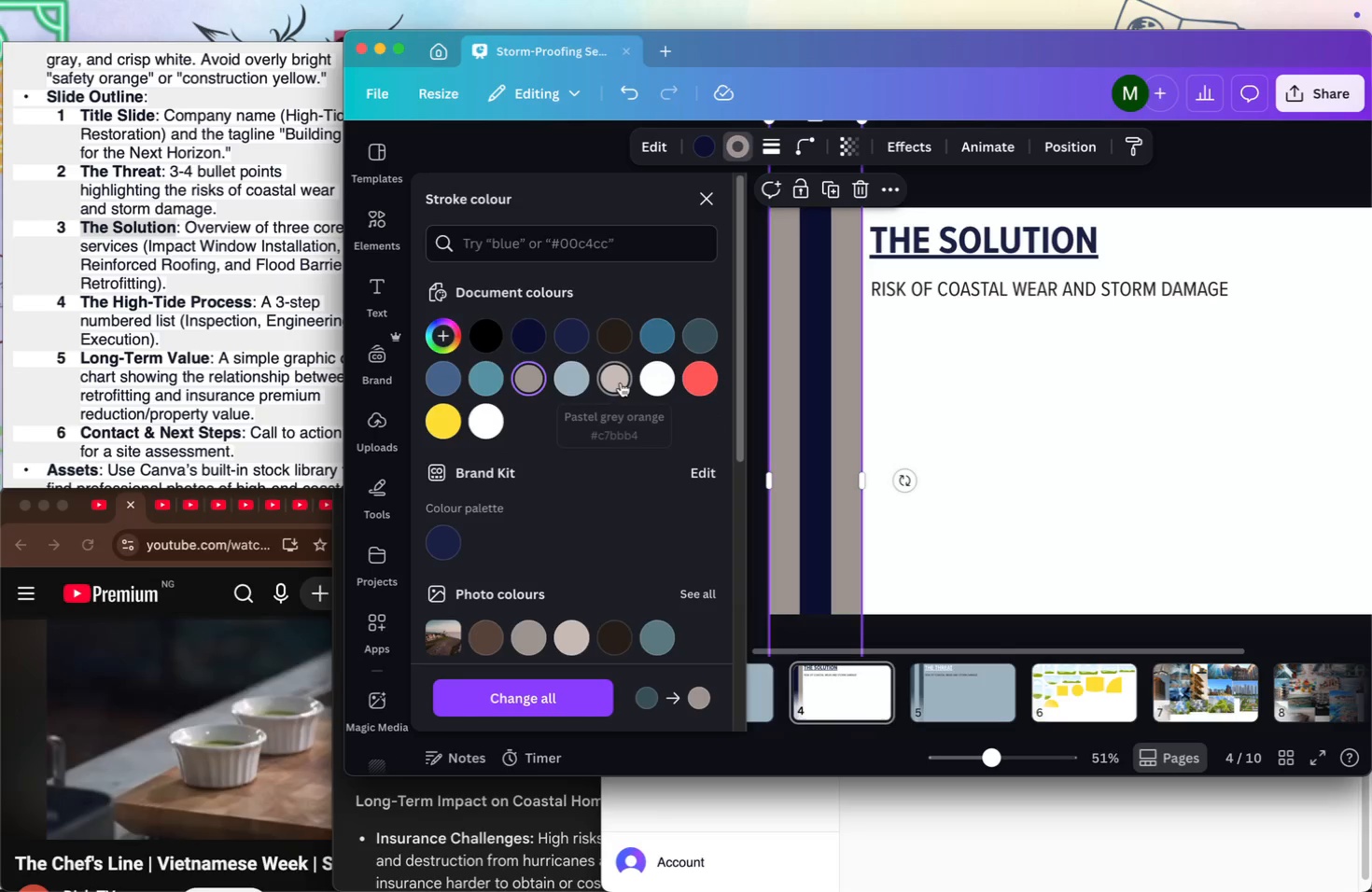 
mouse_move([695, 386])
 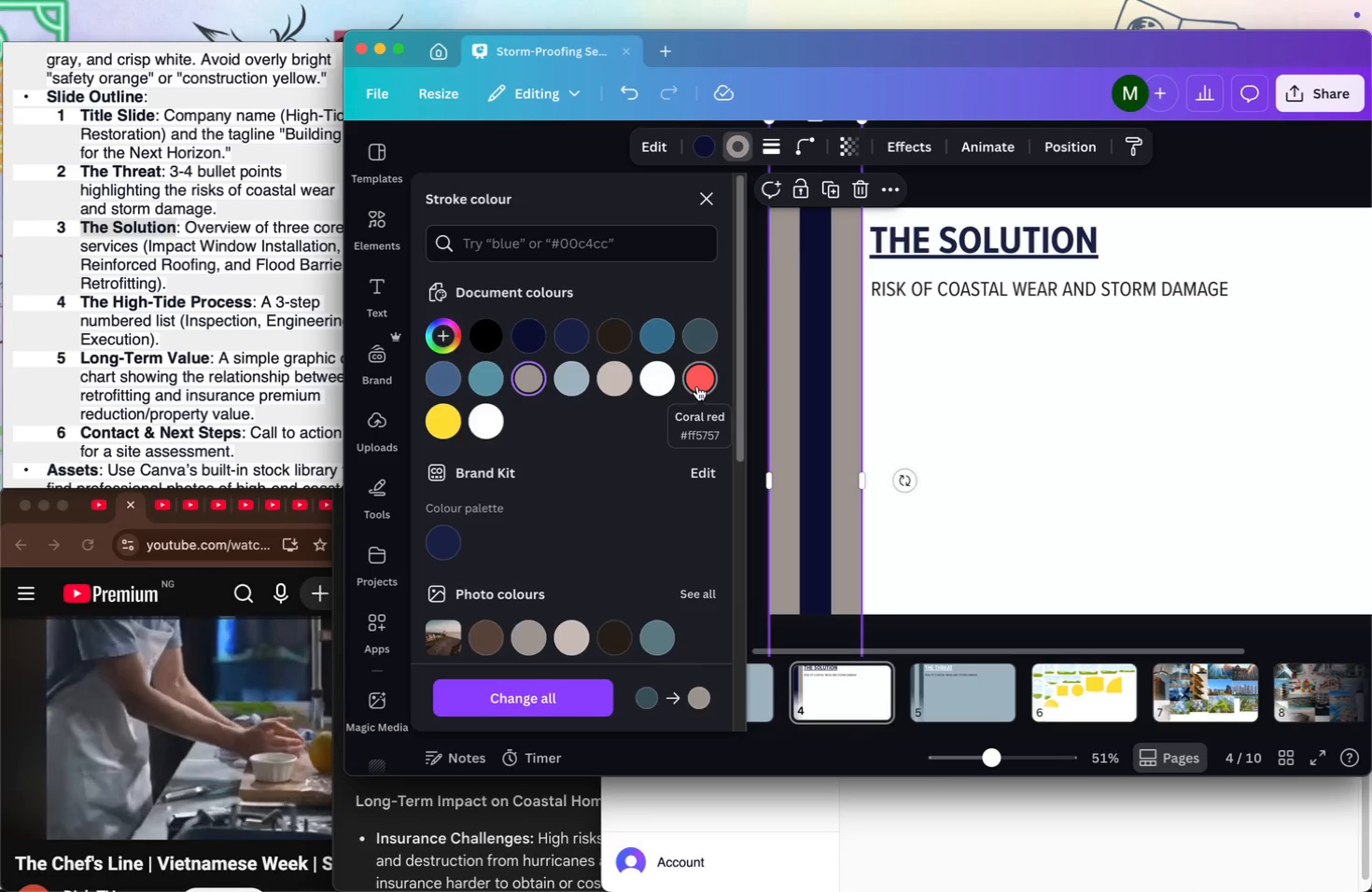 
left_click([697, 386])
 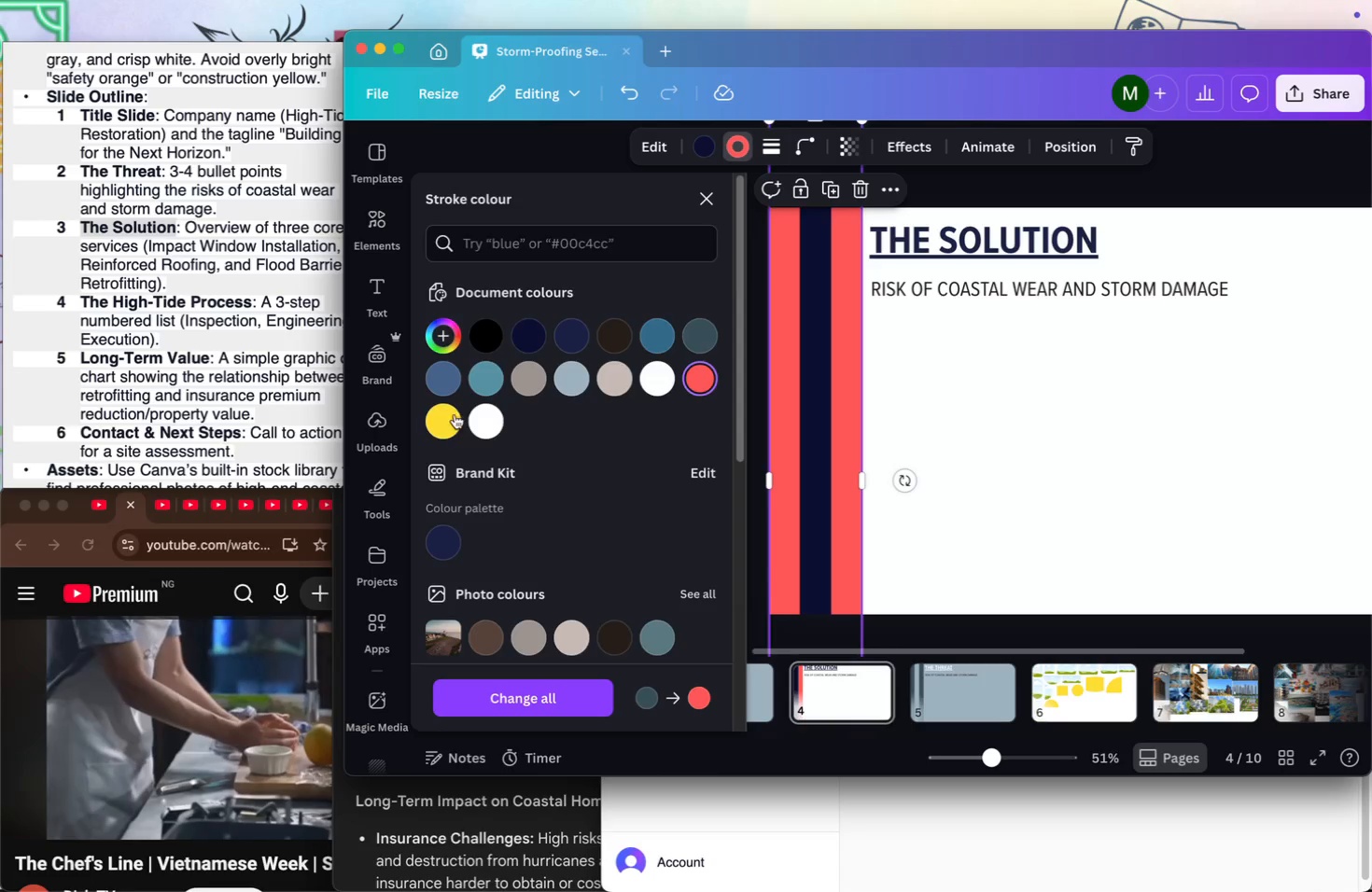 
left_click([451, 415])
 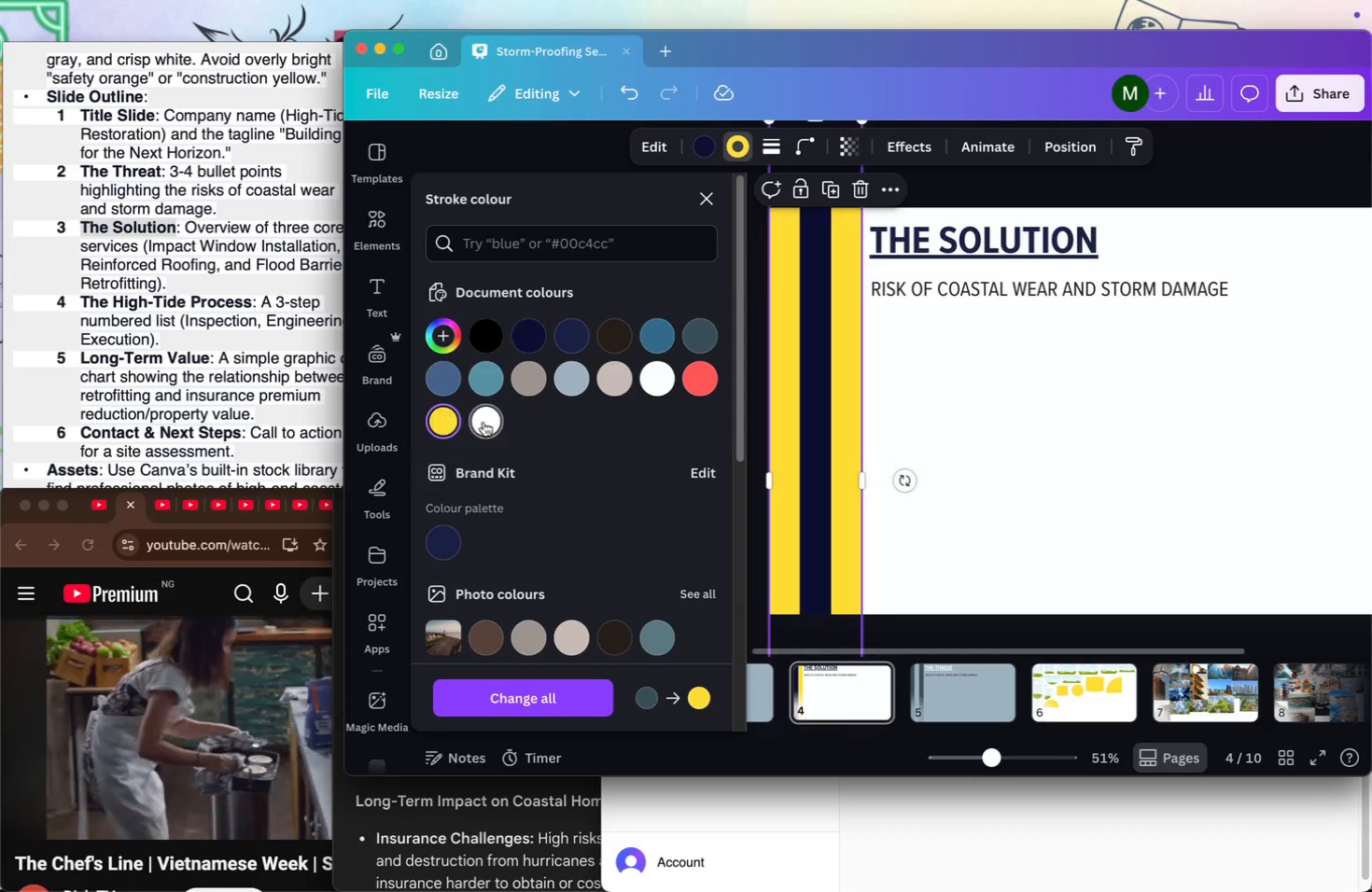 
left_click([483, 423])
 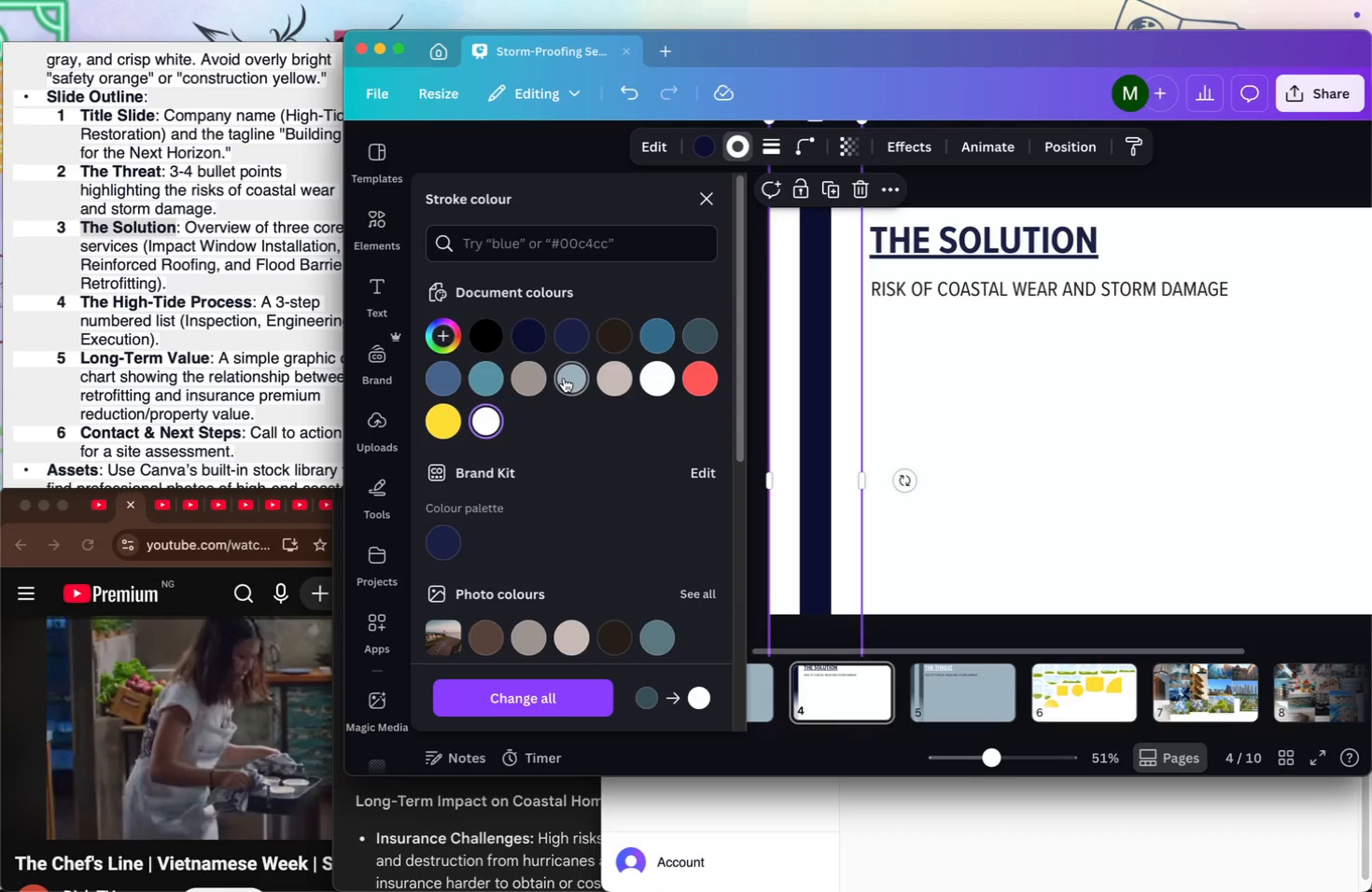 
left_click([565, 382])
 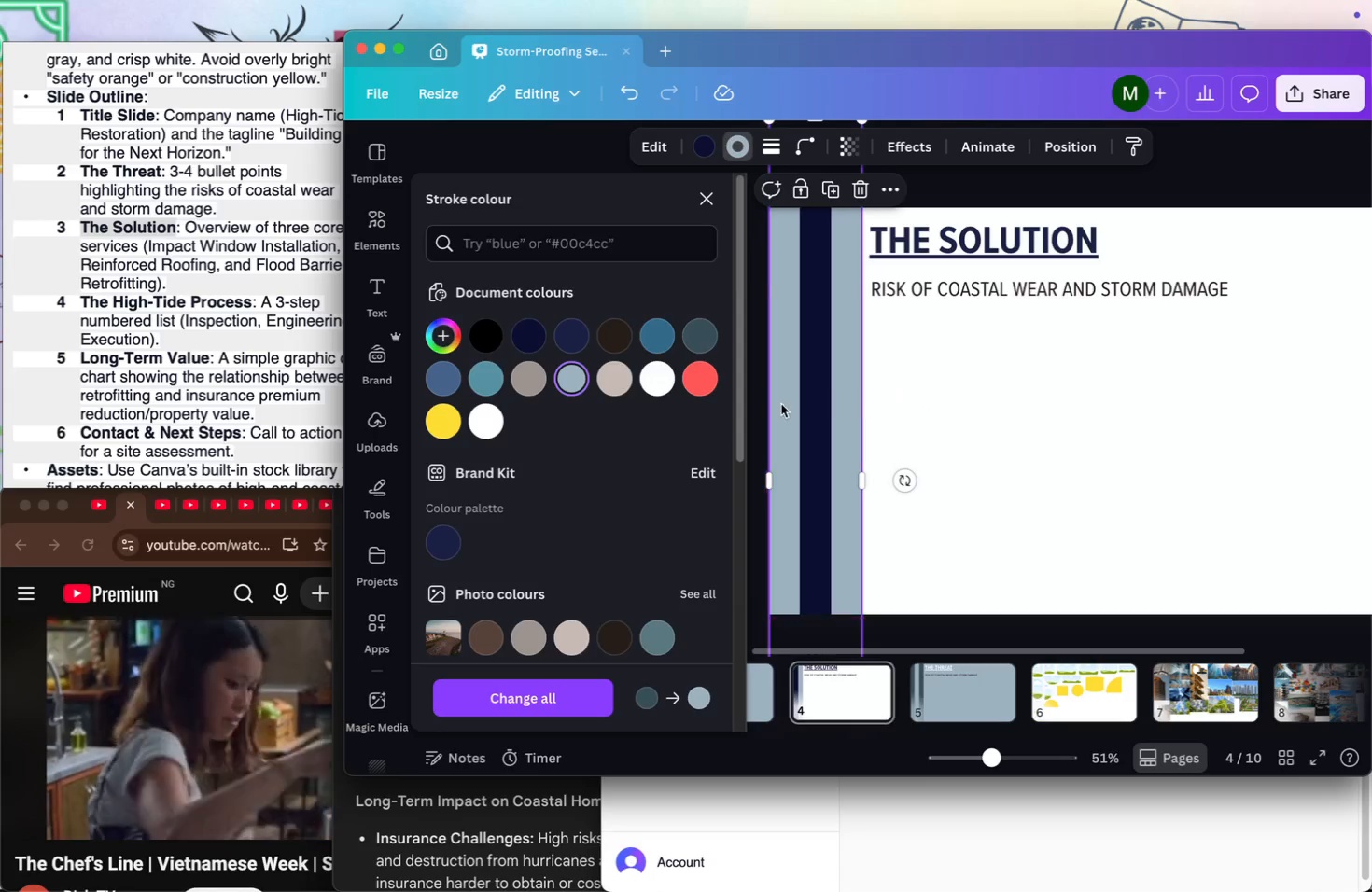 
left_click([715, 205])
 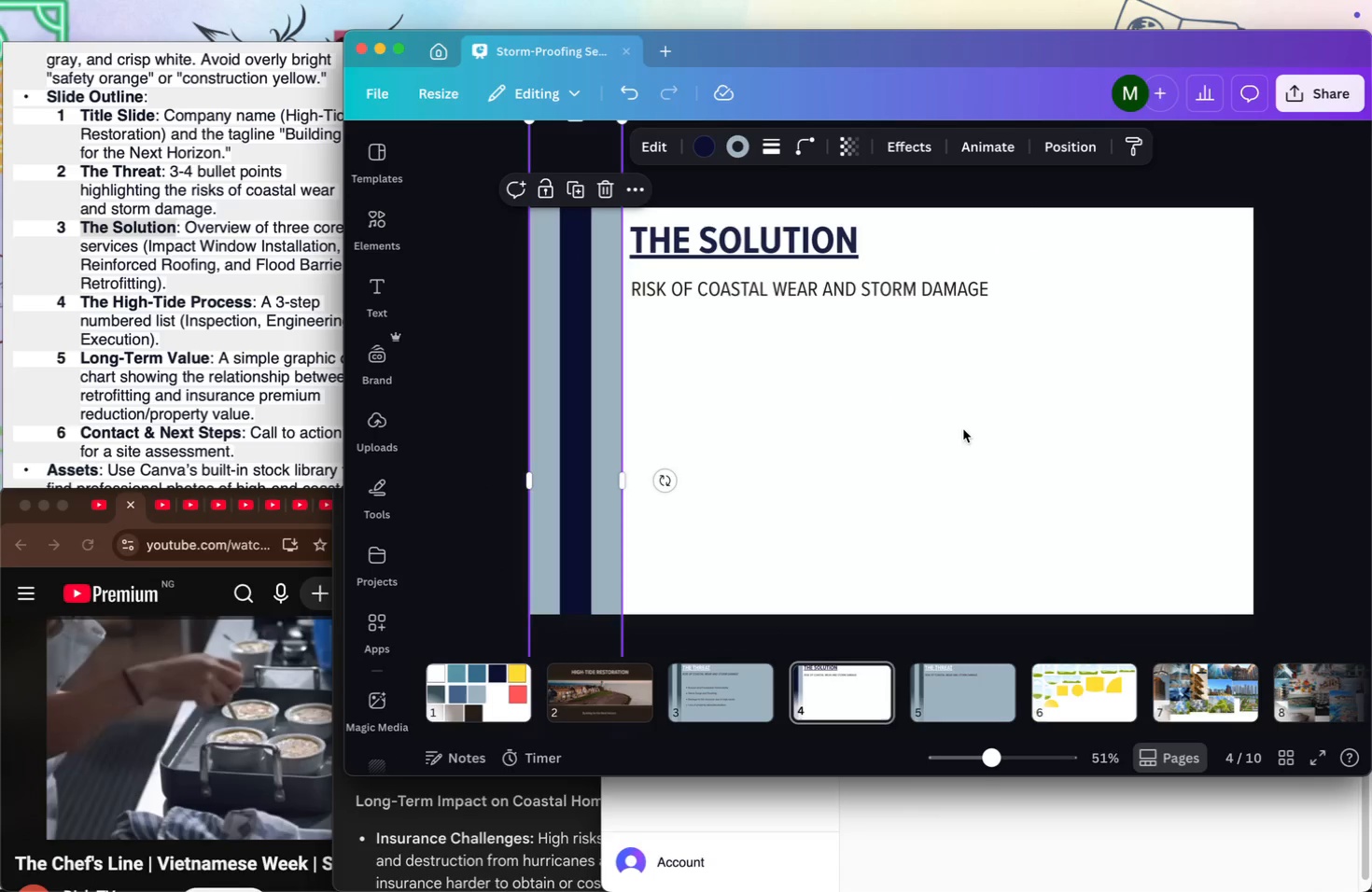 
left_click([963, 429])
 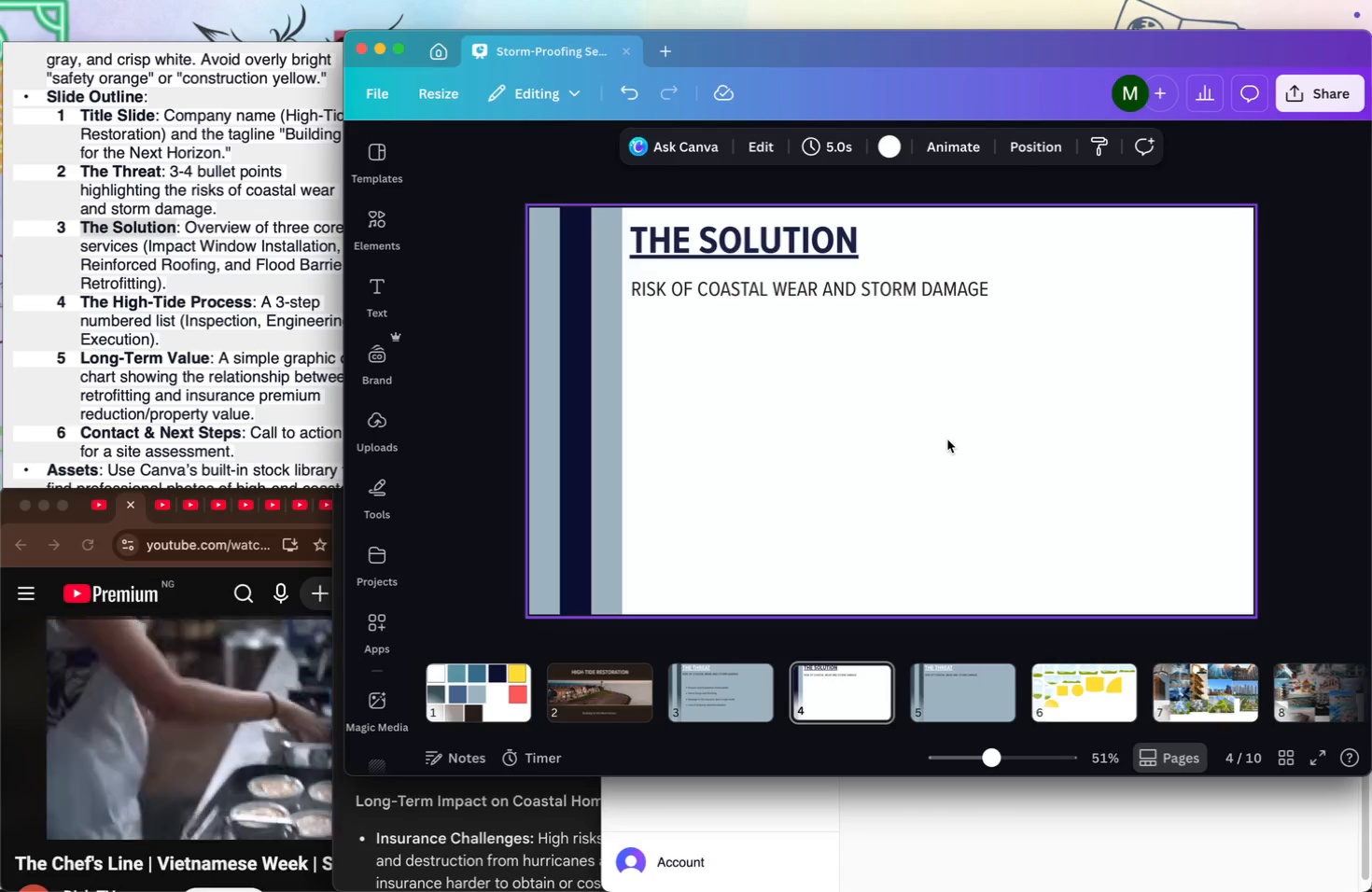 
left_click([947, 439])
 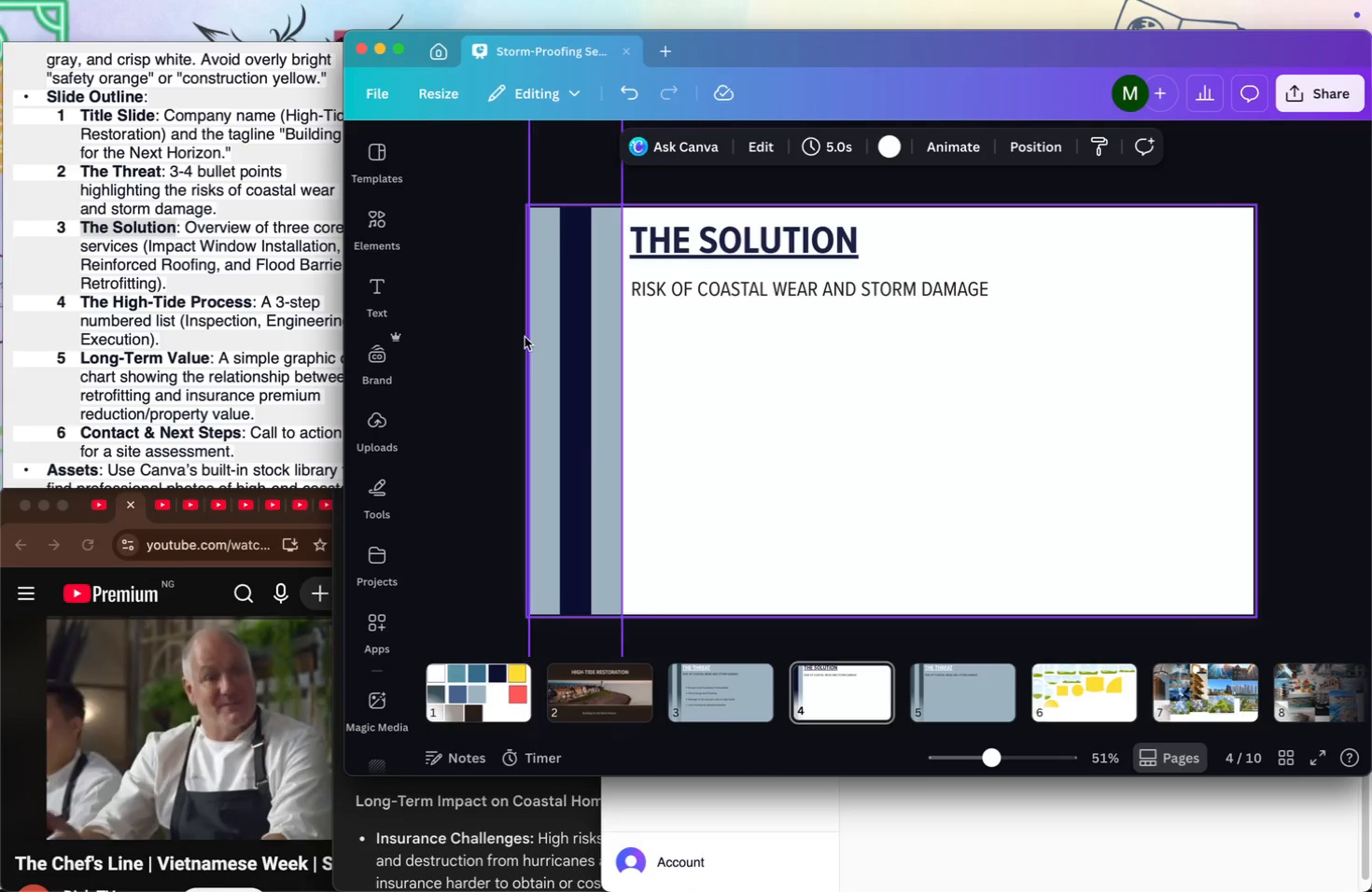 
left_click([467, 337])
 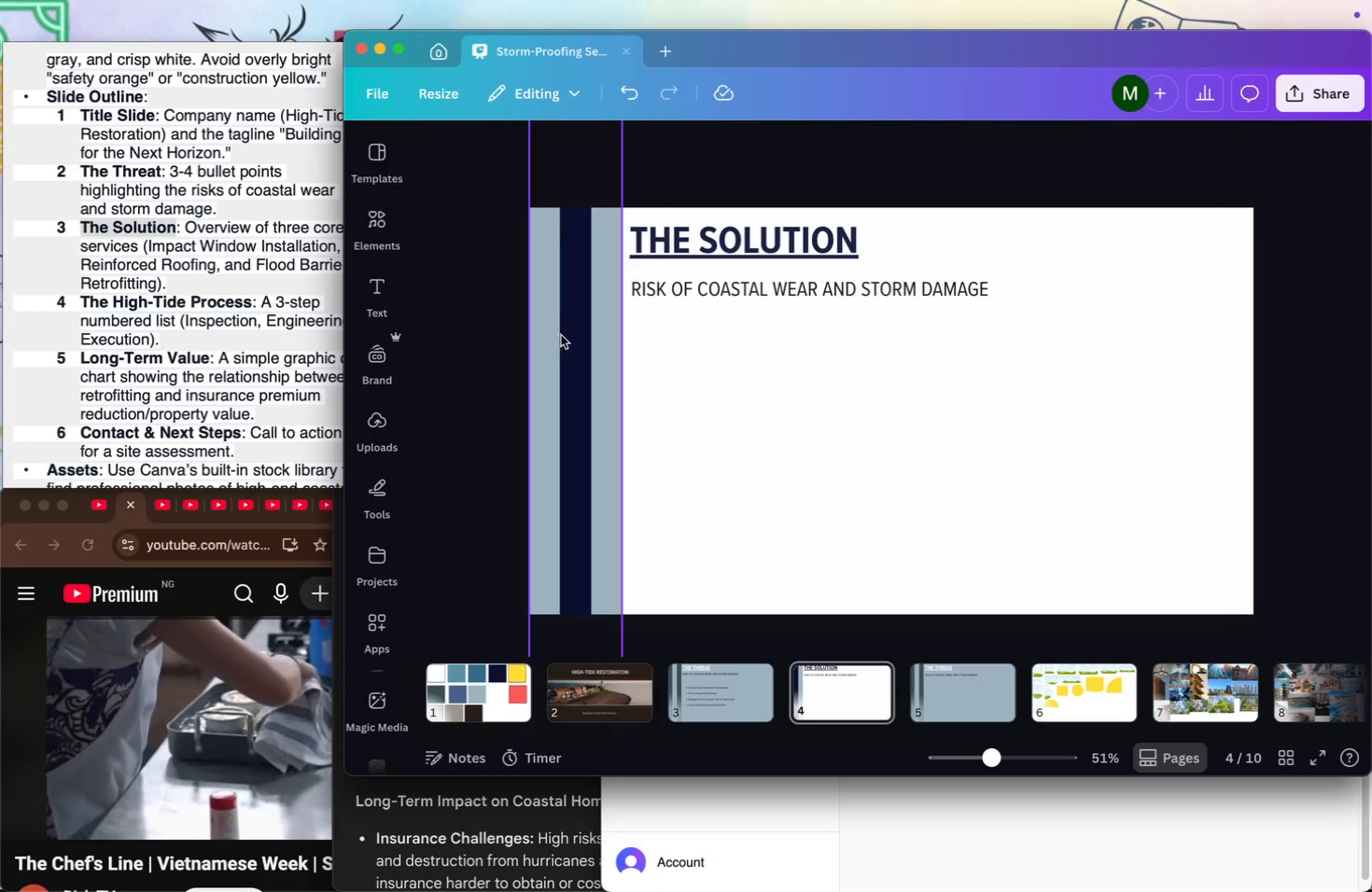 
left_click([754, 320])
 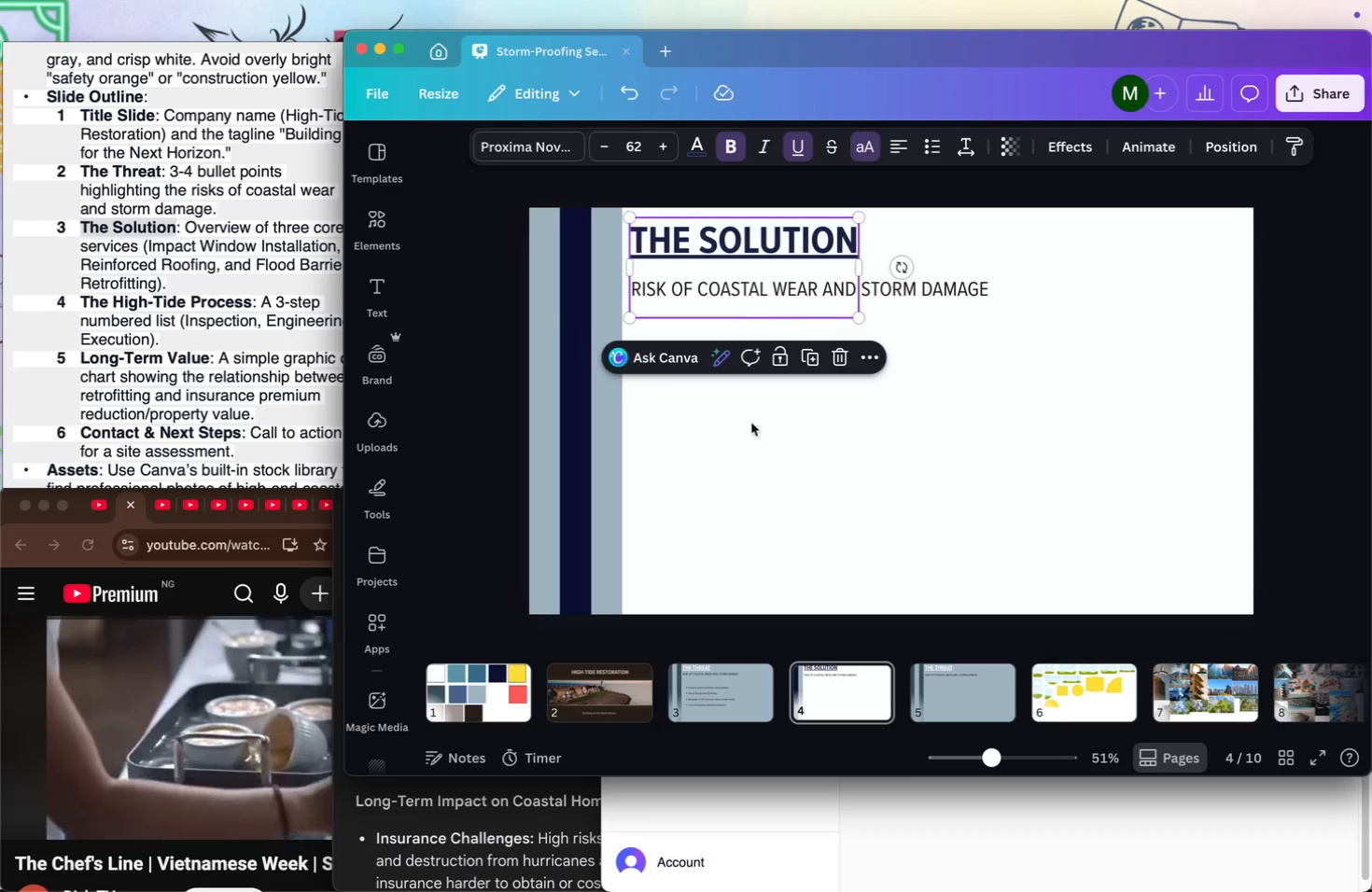 
left_click([751, 488])
 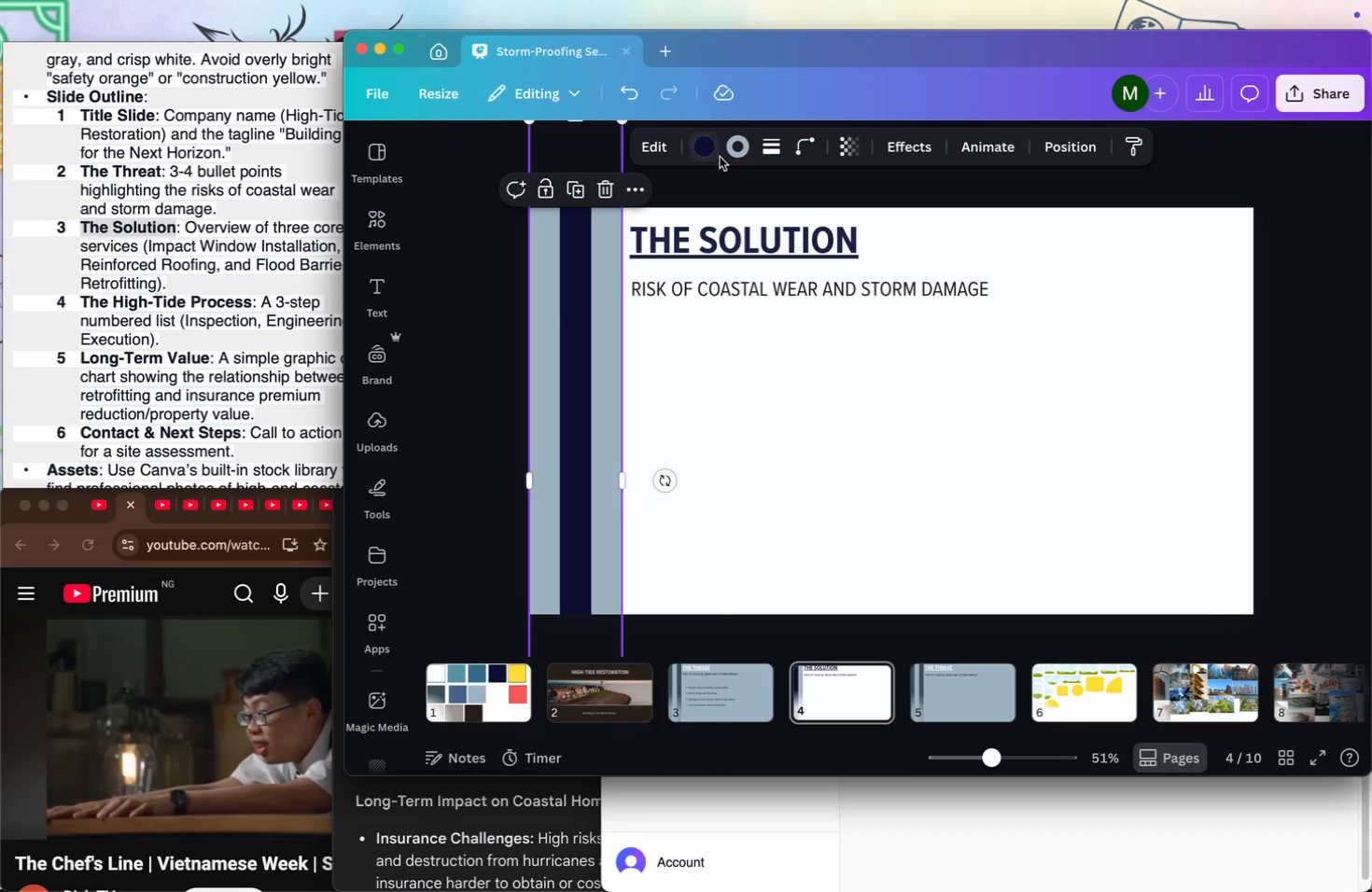 
left_click([731, 149])
 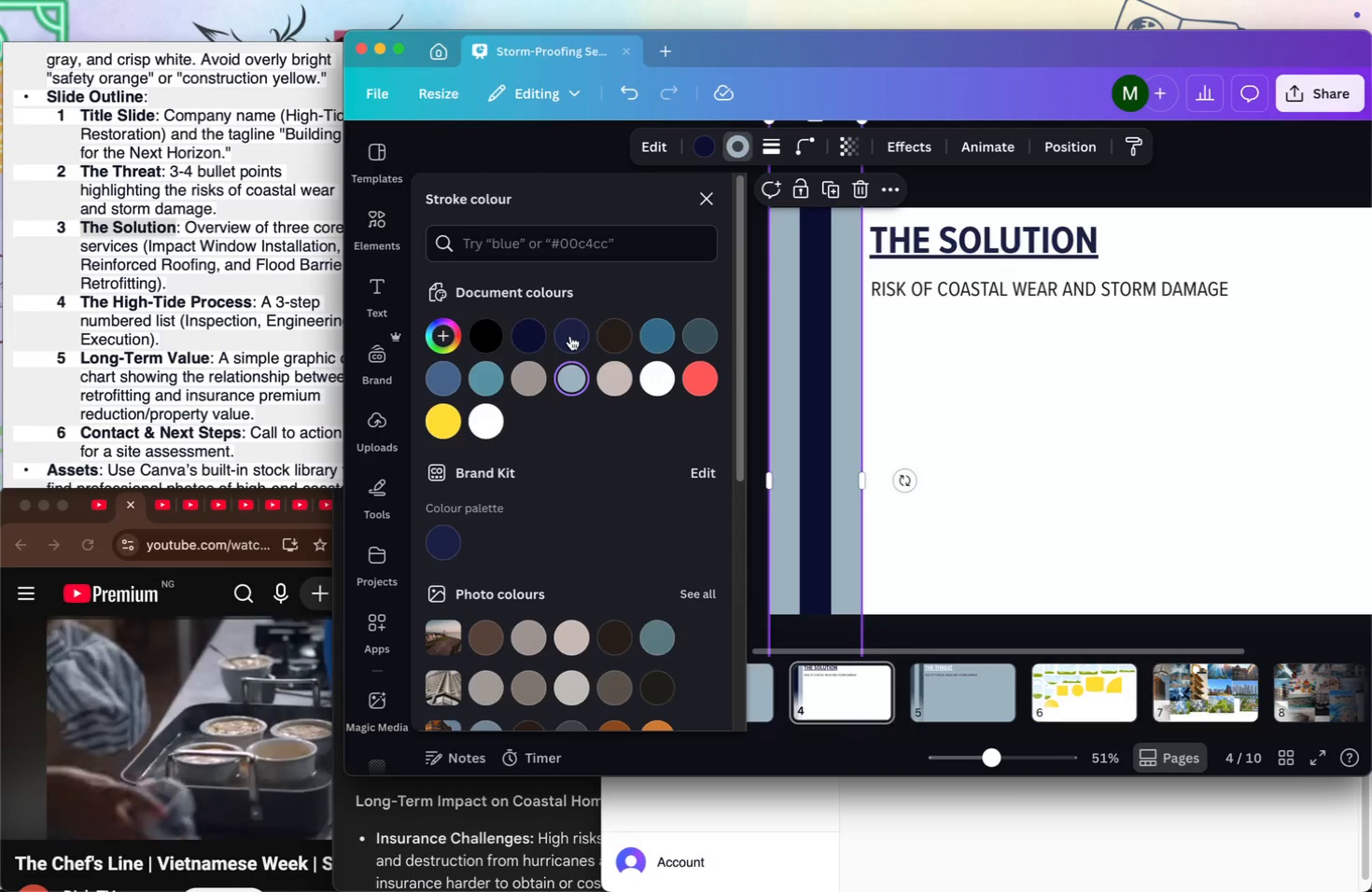 
left_click([618, 336])
 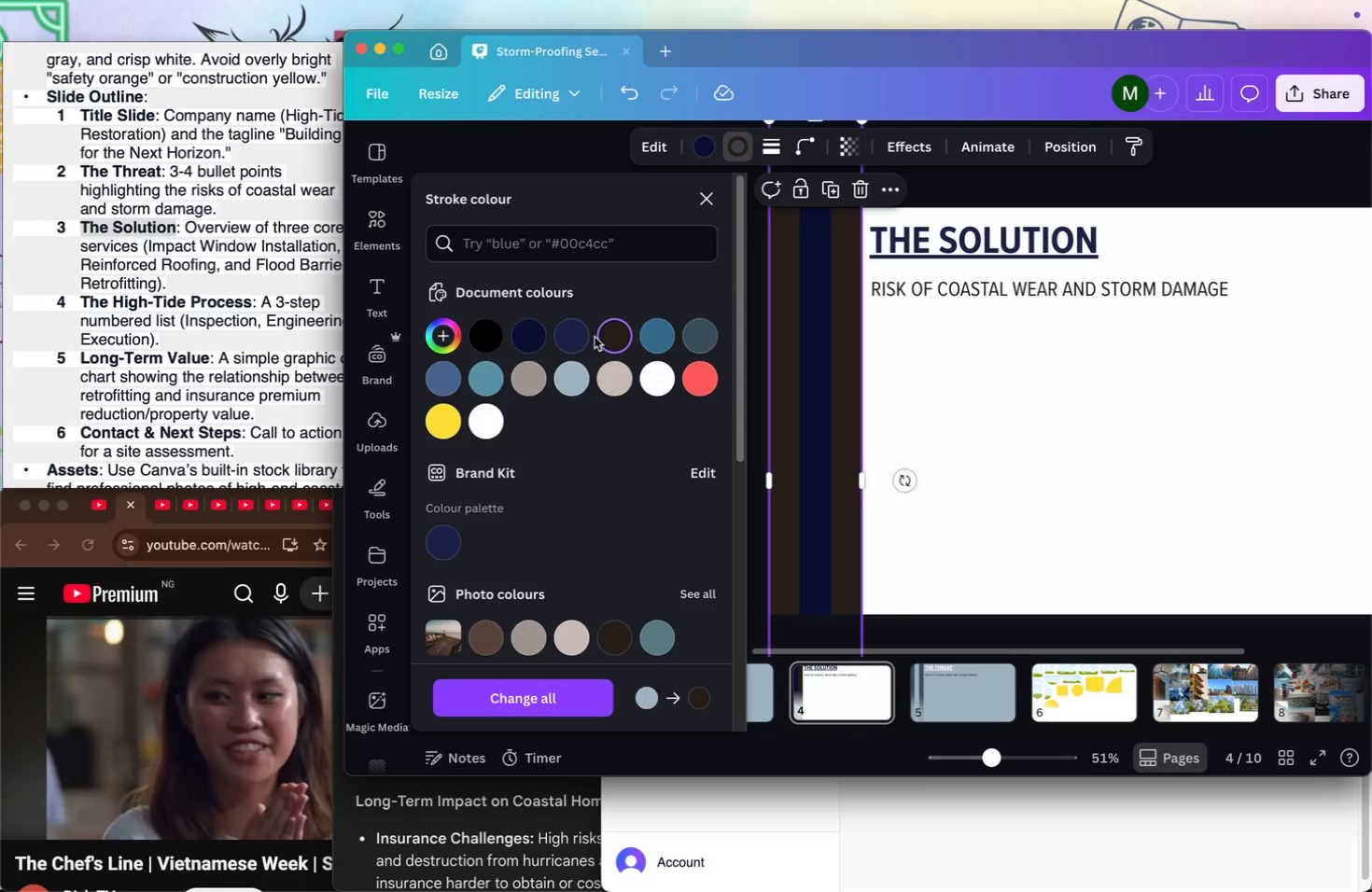 
left_click([579, 341])
 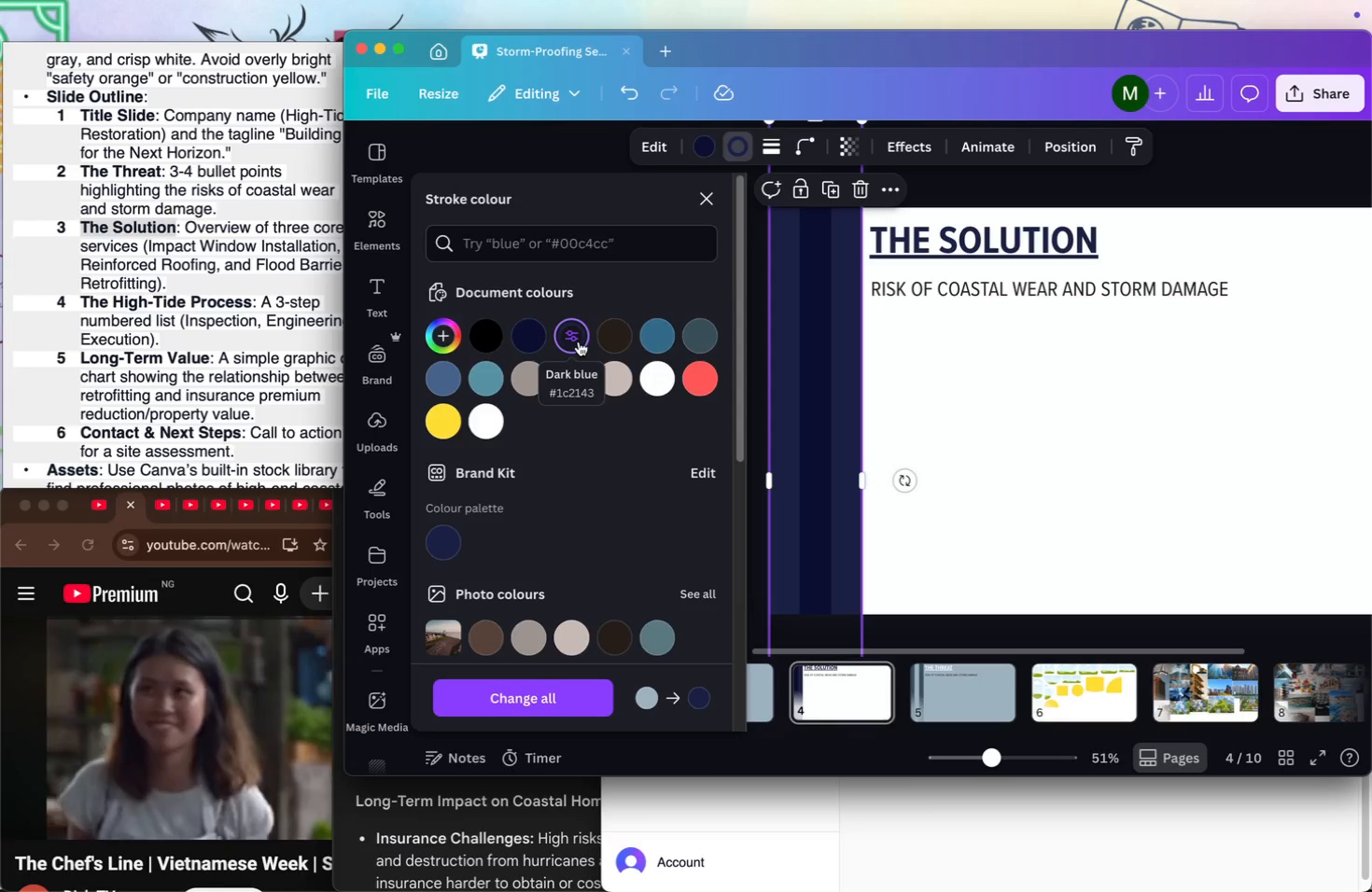 
wait(10.36)
 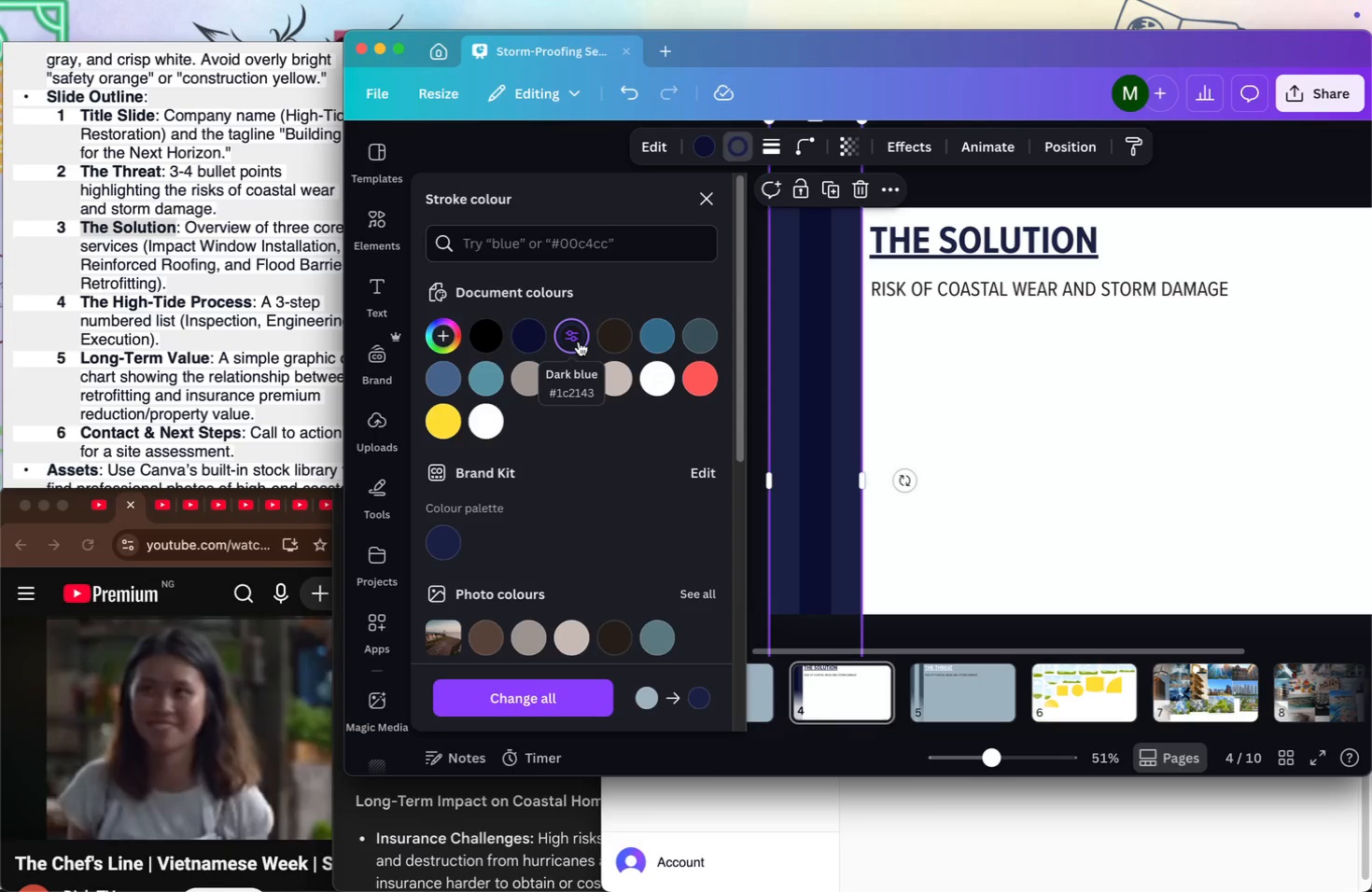 
left_click([526, 336])
 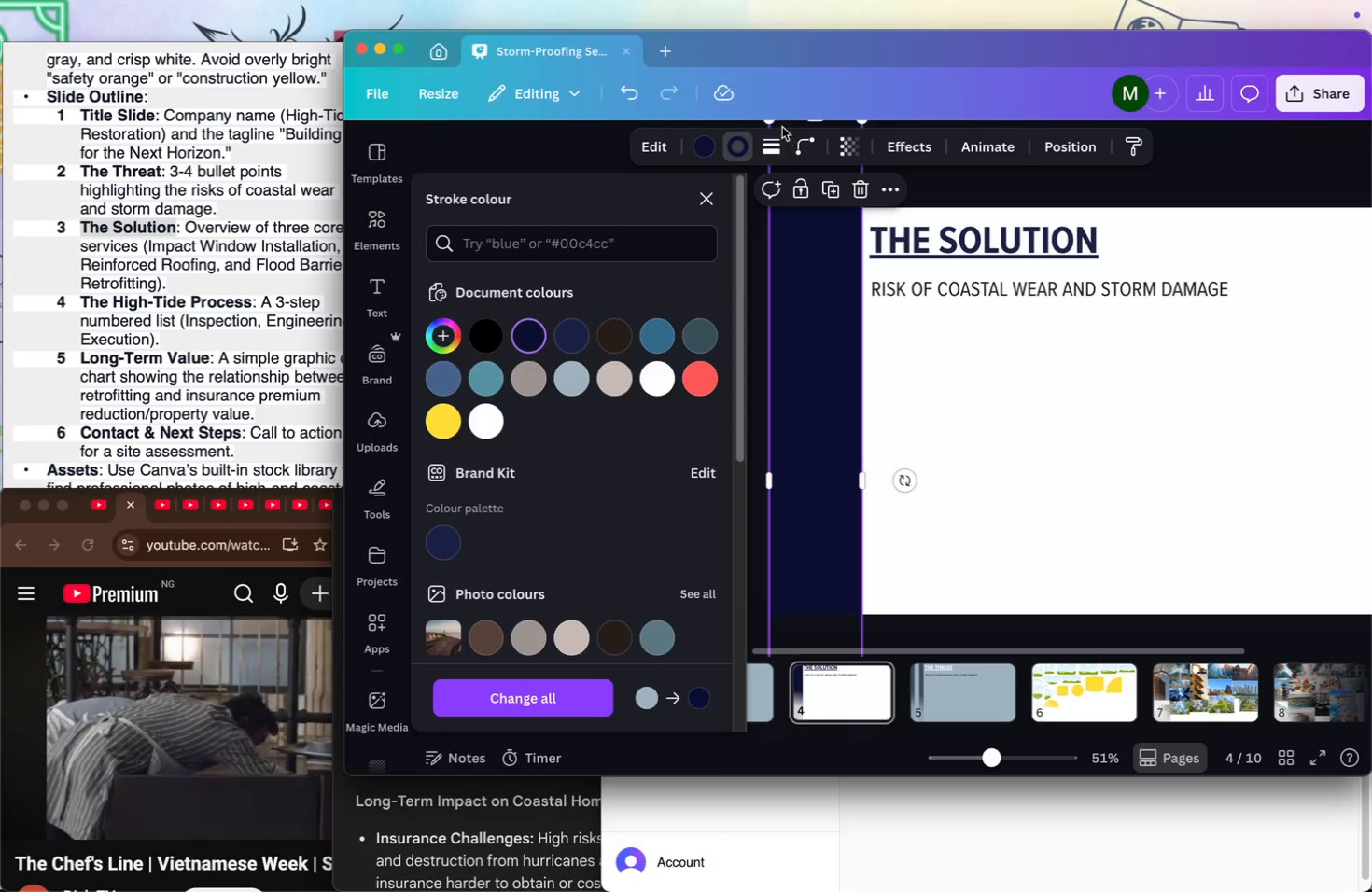 
left_click([709, 143])
 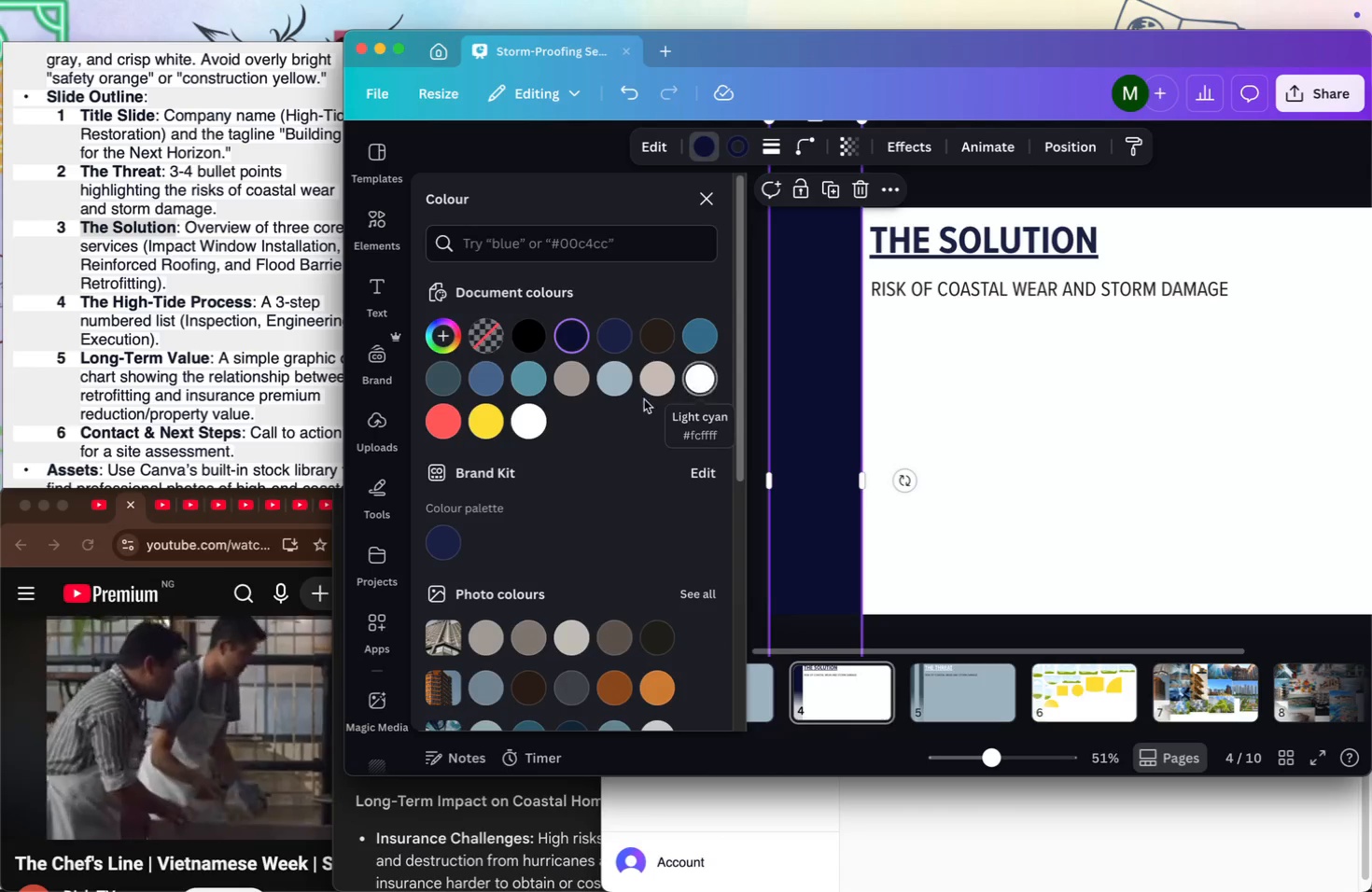 
left_click([698, 386])
 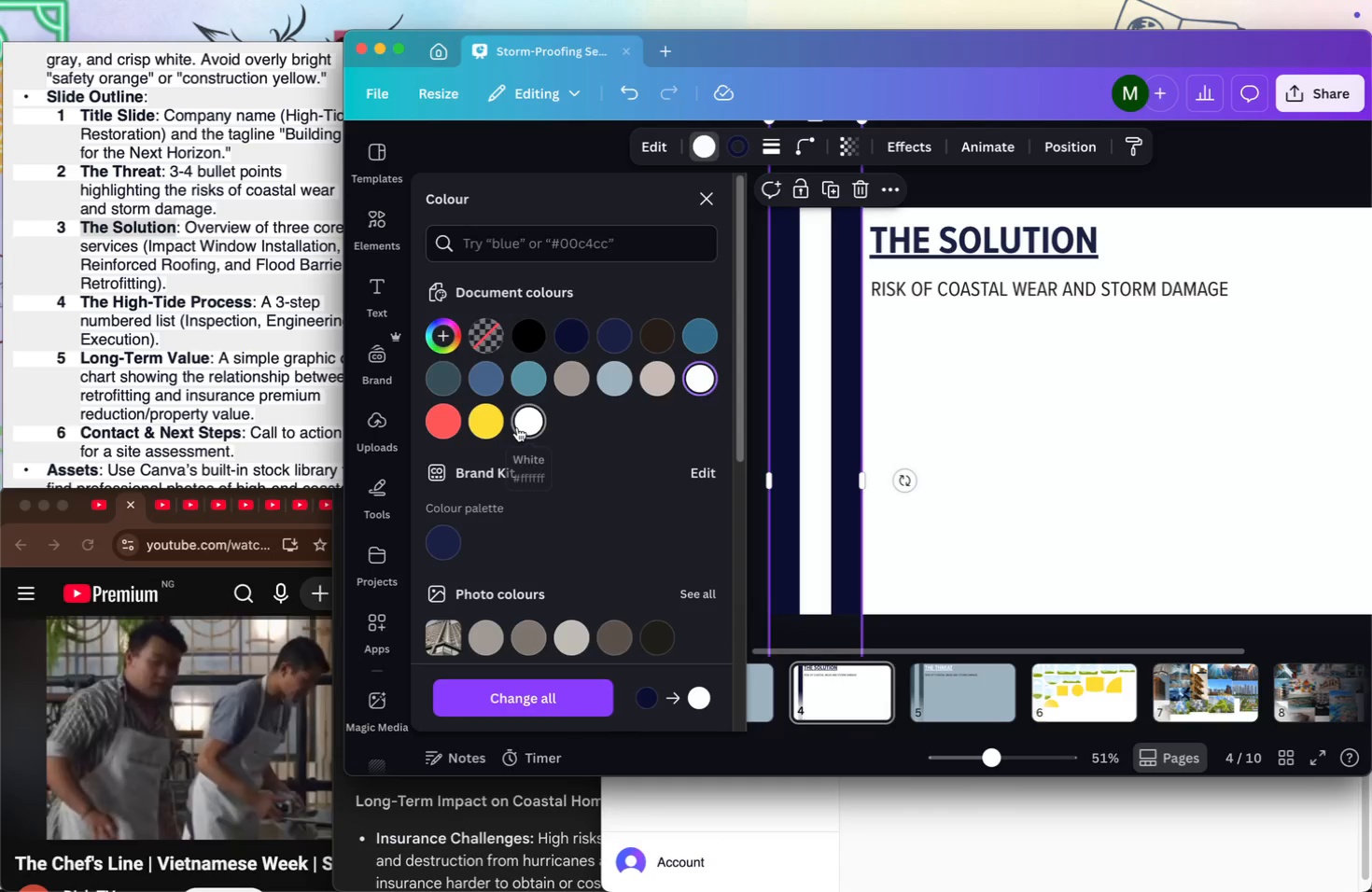 
left_click([519, 427])
 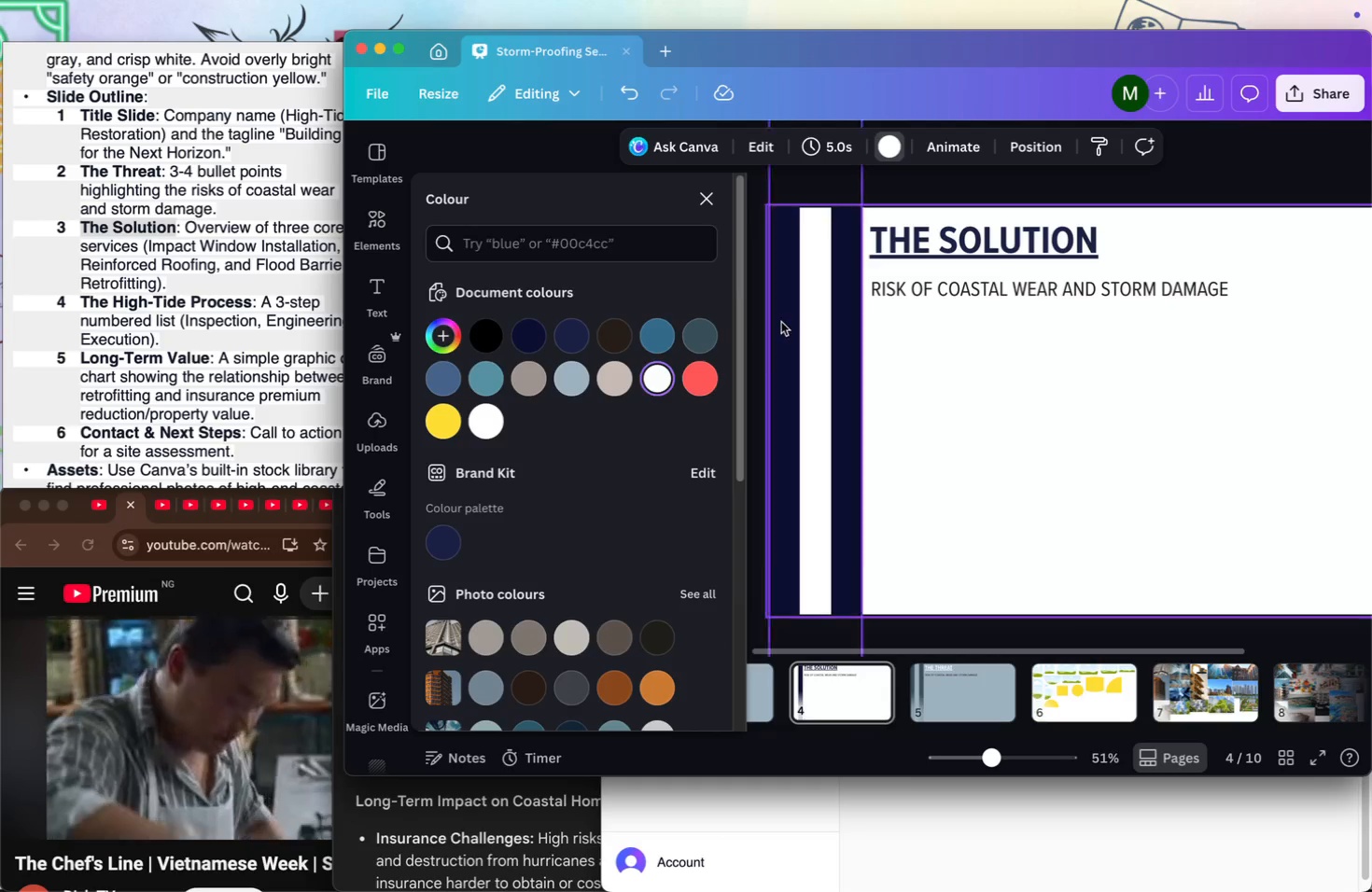 
left_click([701, 193])
 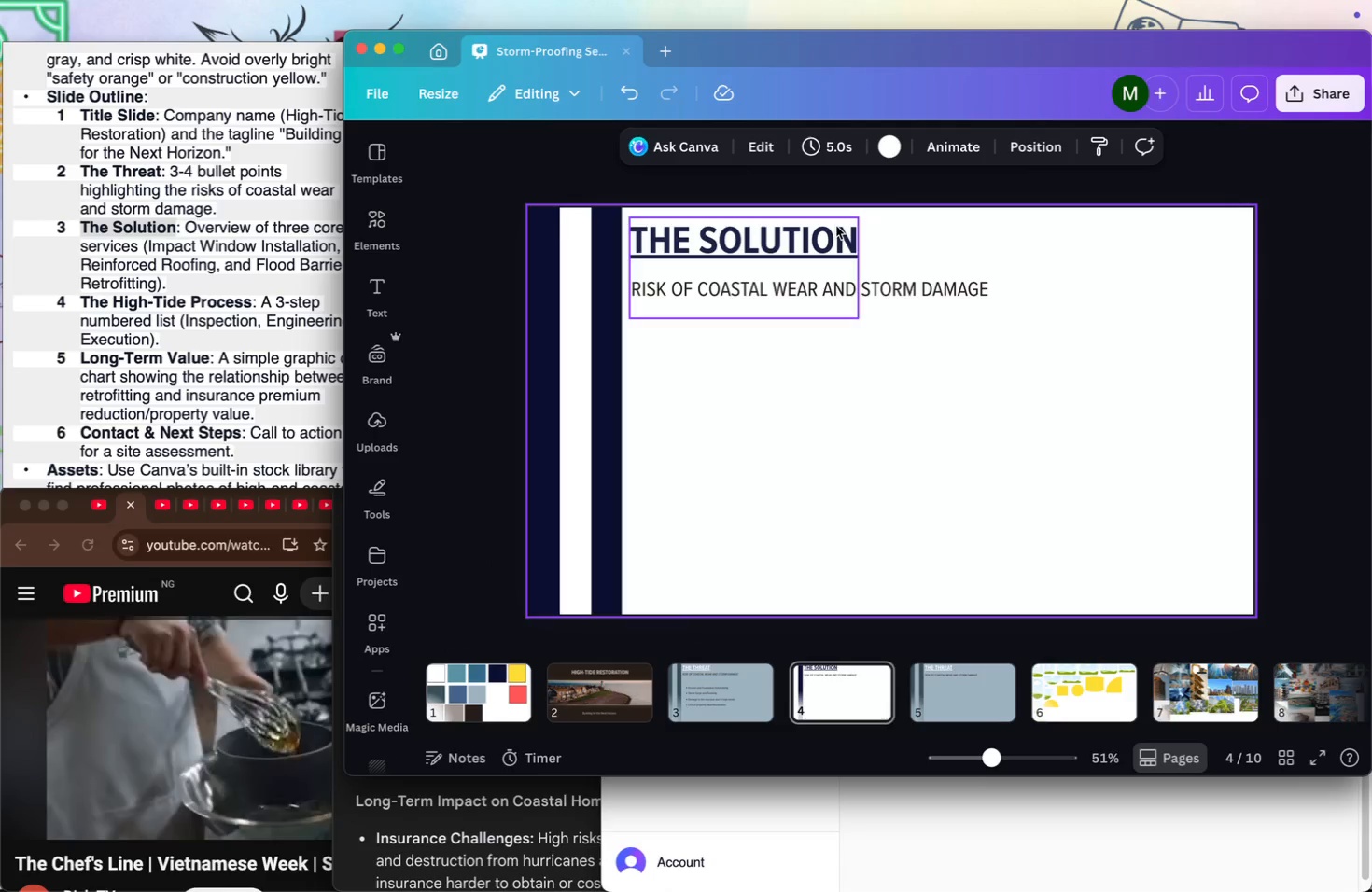 
left_click([1070, 322])
 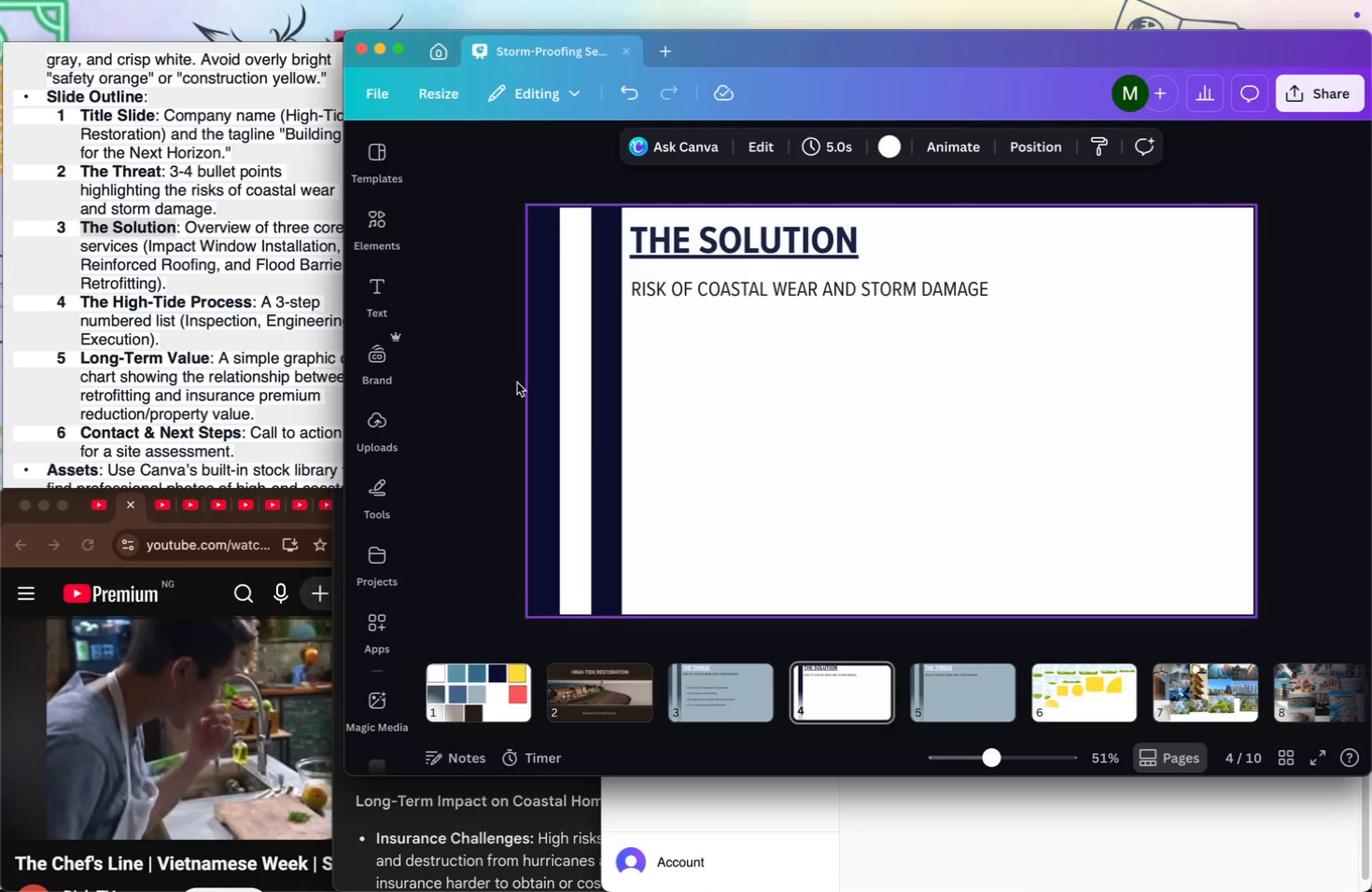 
left_click_drag(start_coordinate=[588, 429], to_coordinate=[1218, 442])
 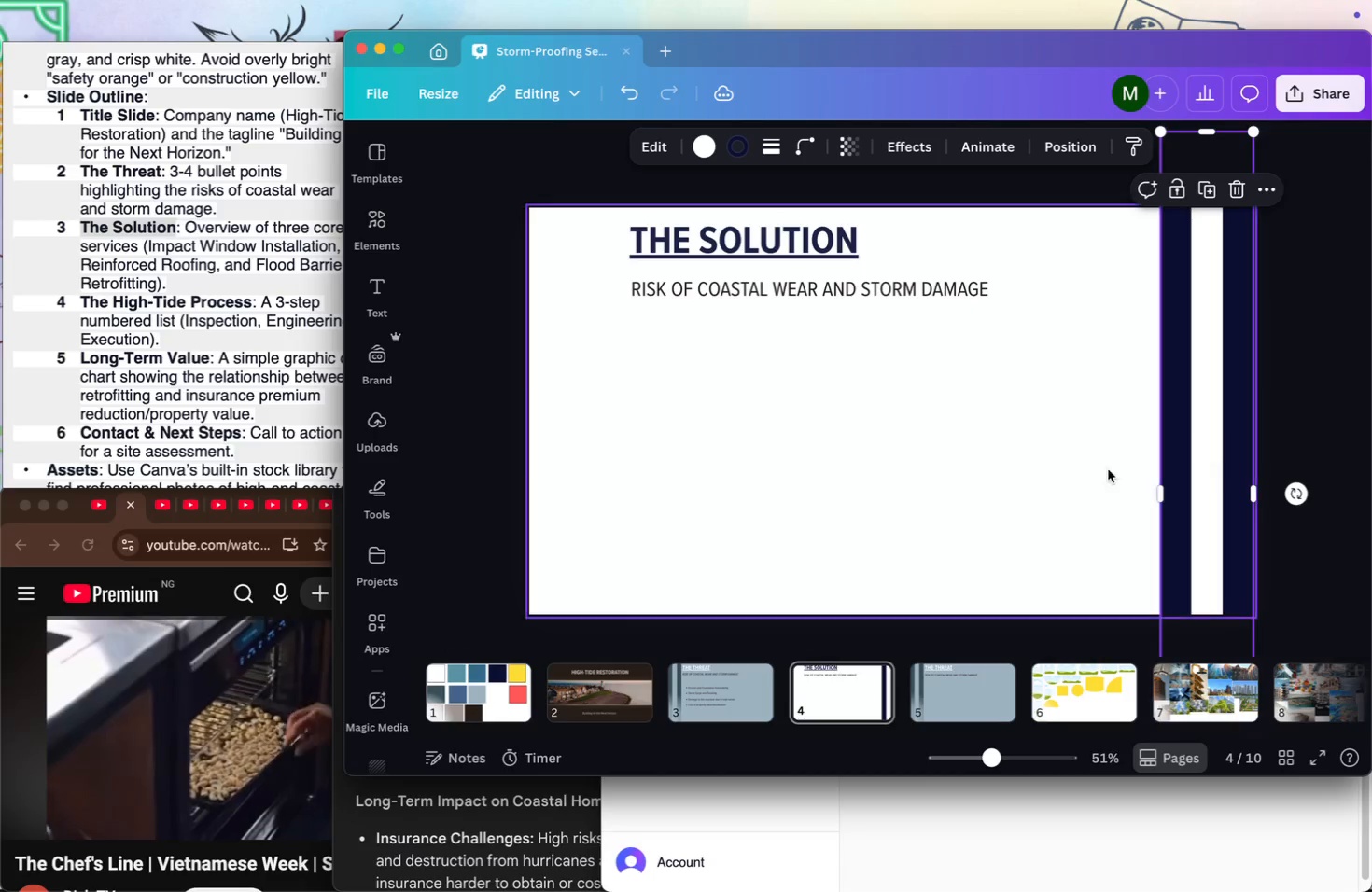 
left_click([1081, 476])
 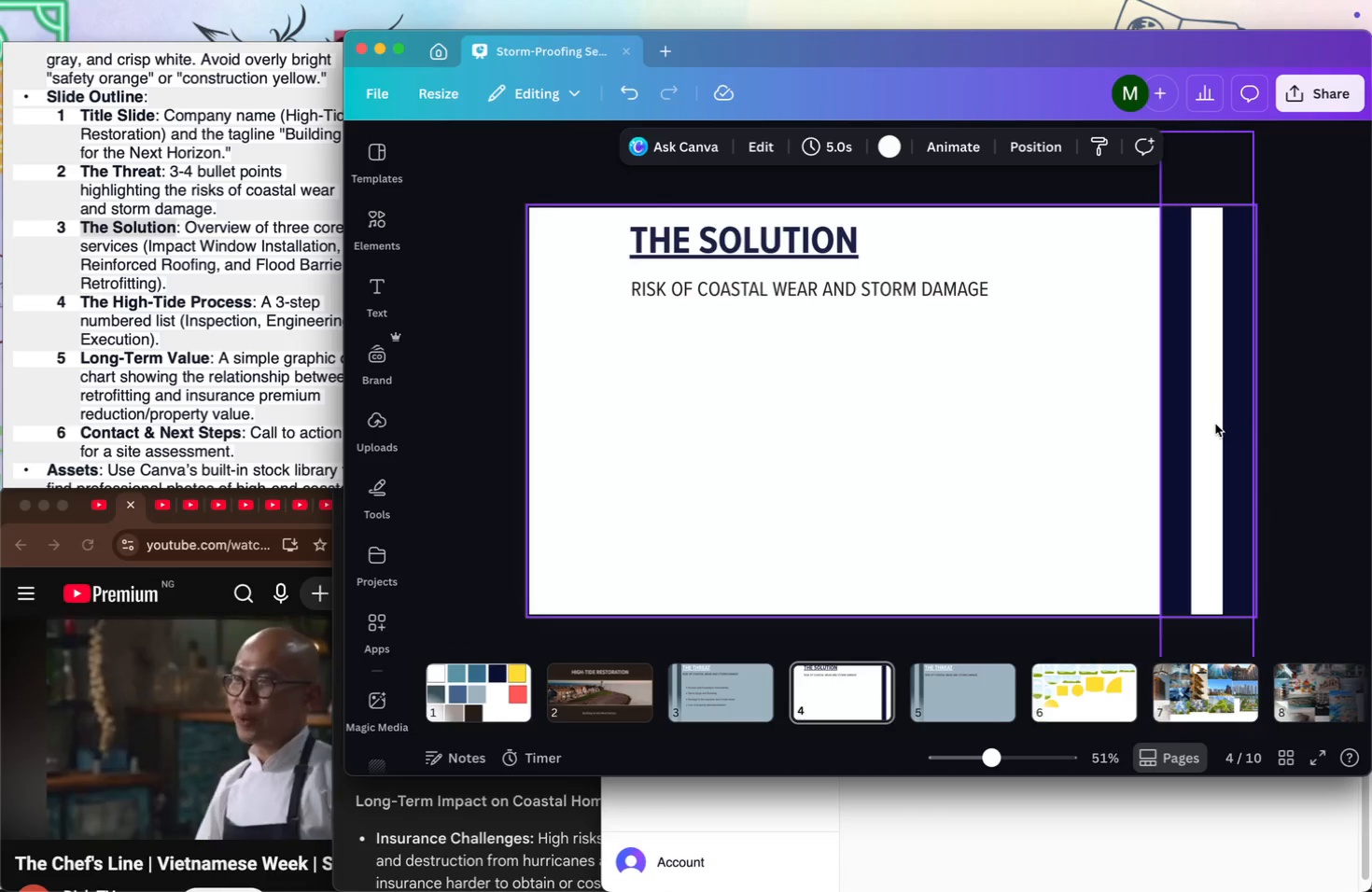 
left_click([1214, 423])
 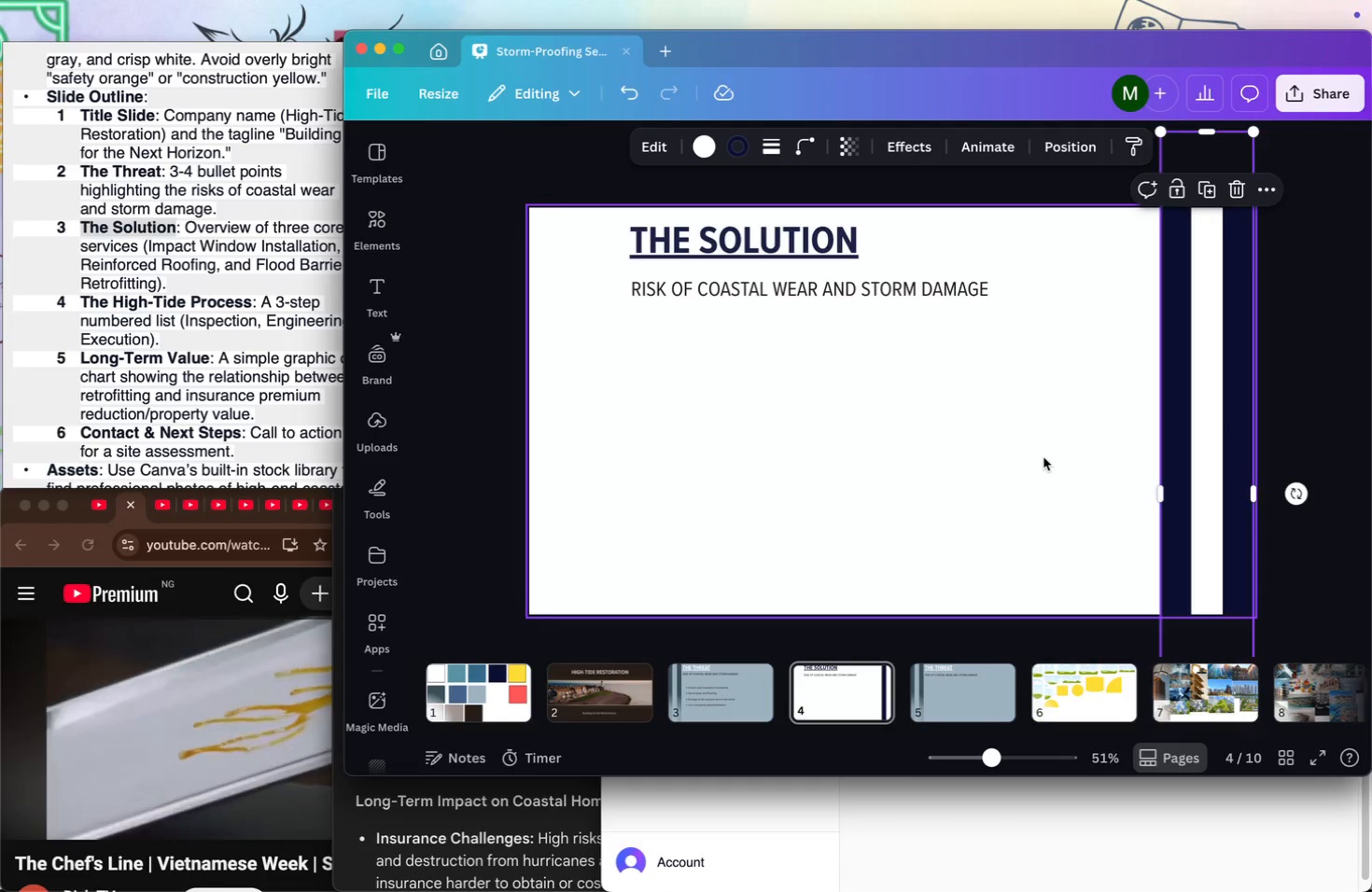 
left_click([1043, 457])
 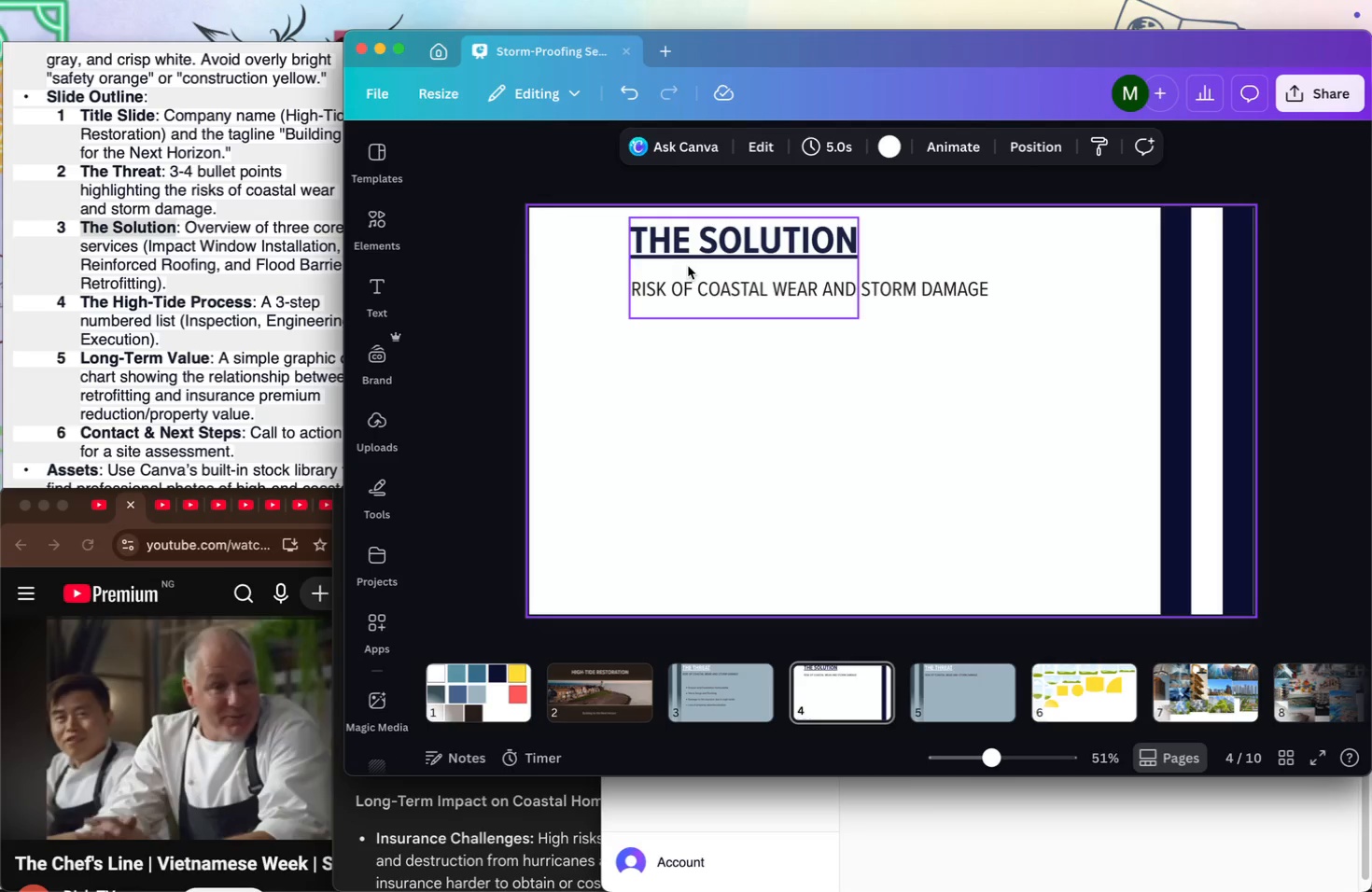 
left_click_drag(start_coordinate=[689, 258], to_coordinate=[982, 259])
 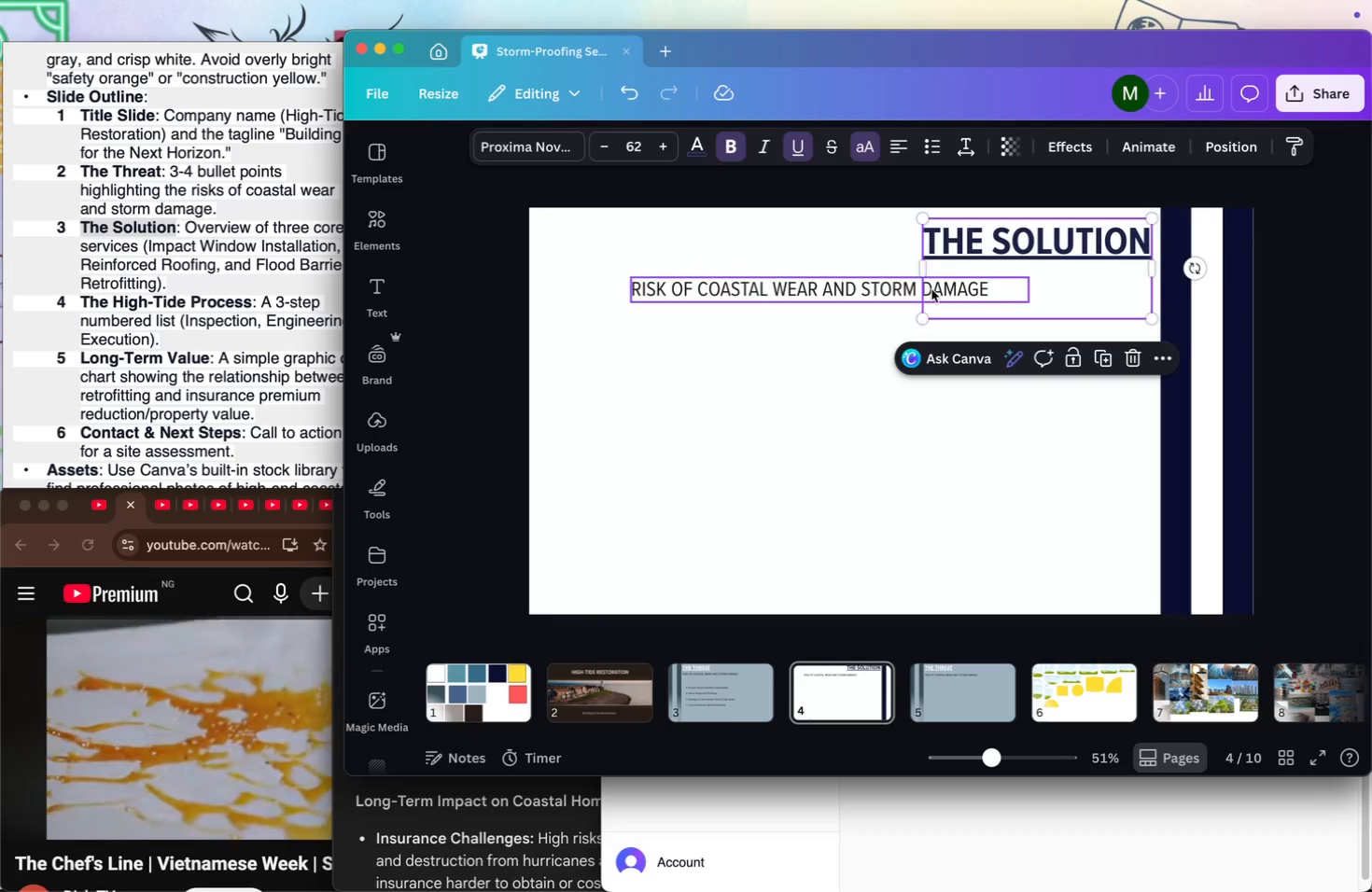 
left_click([1035, 296])
 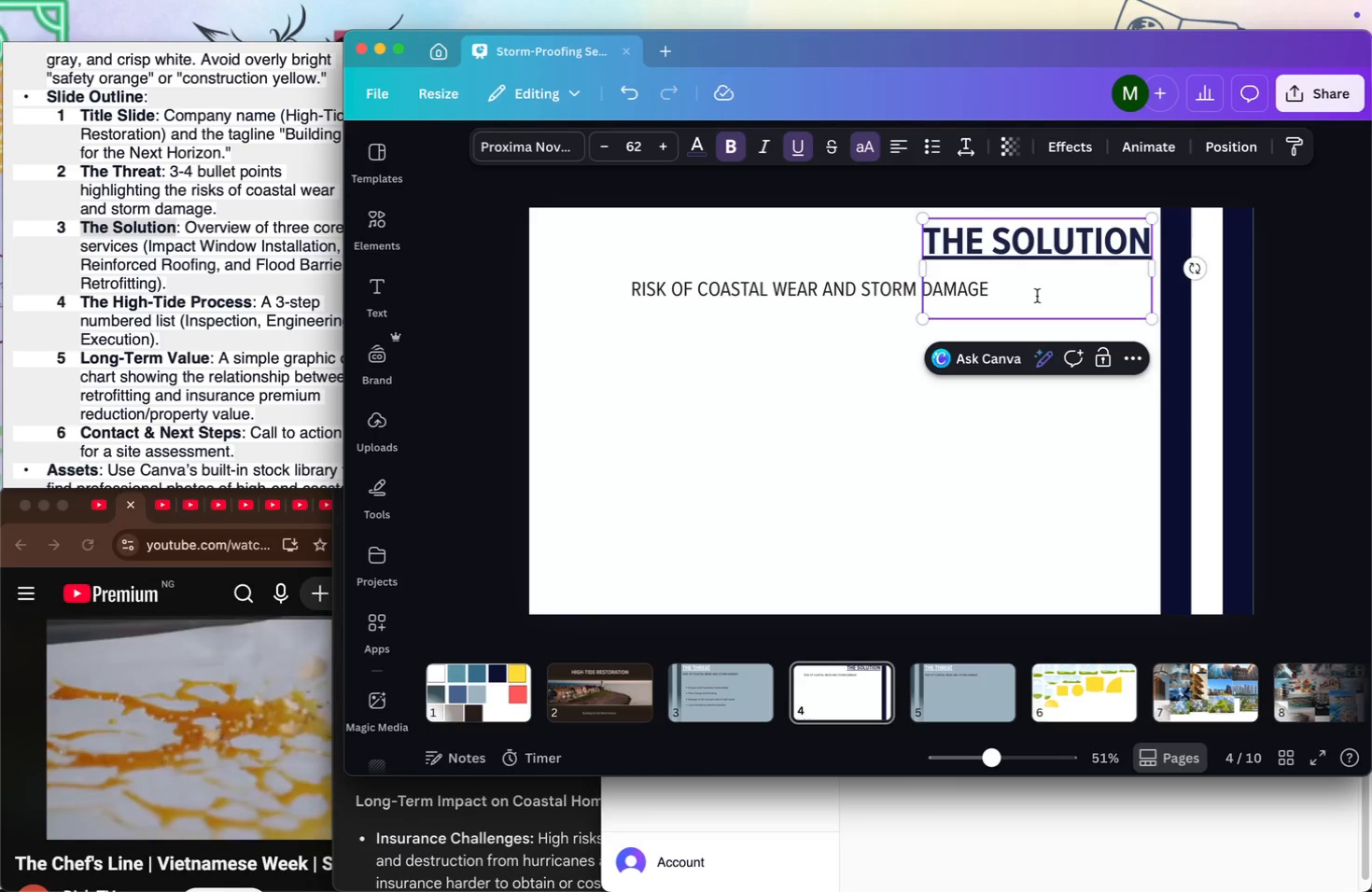 
double_click([1038, 296])
 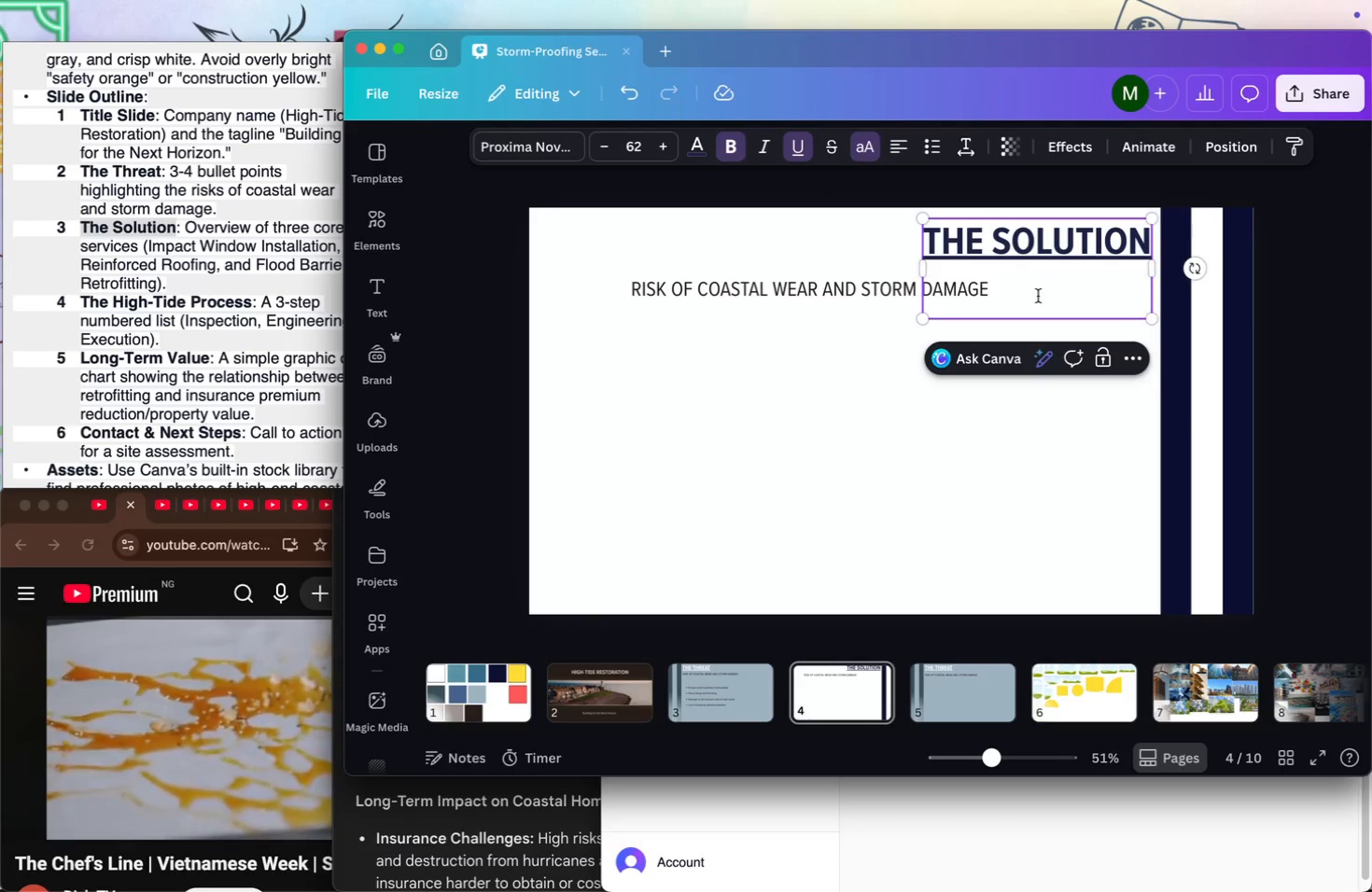 
key(Backspace)
 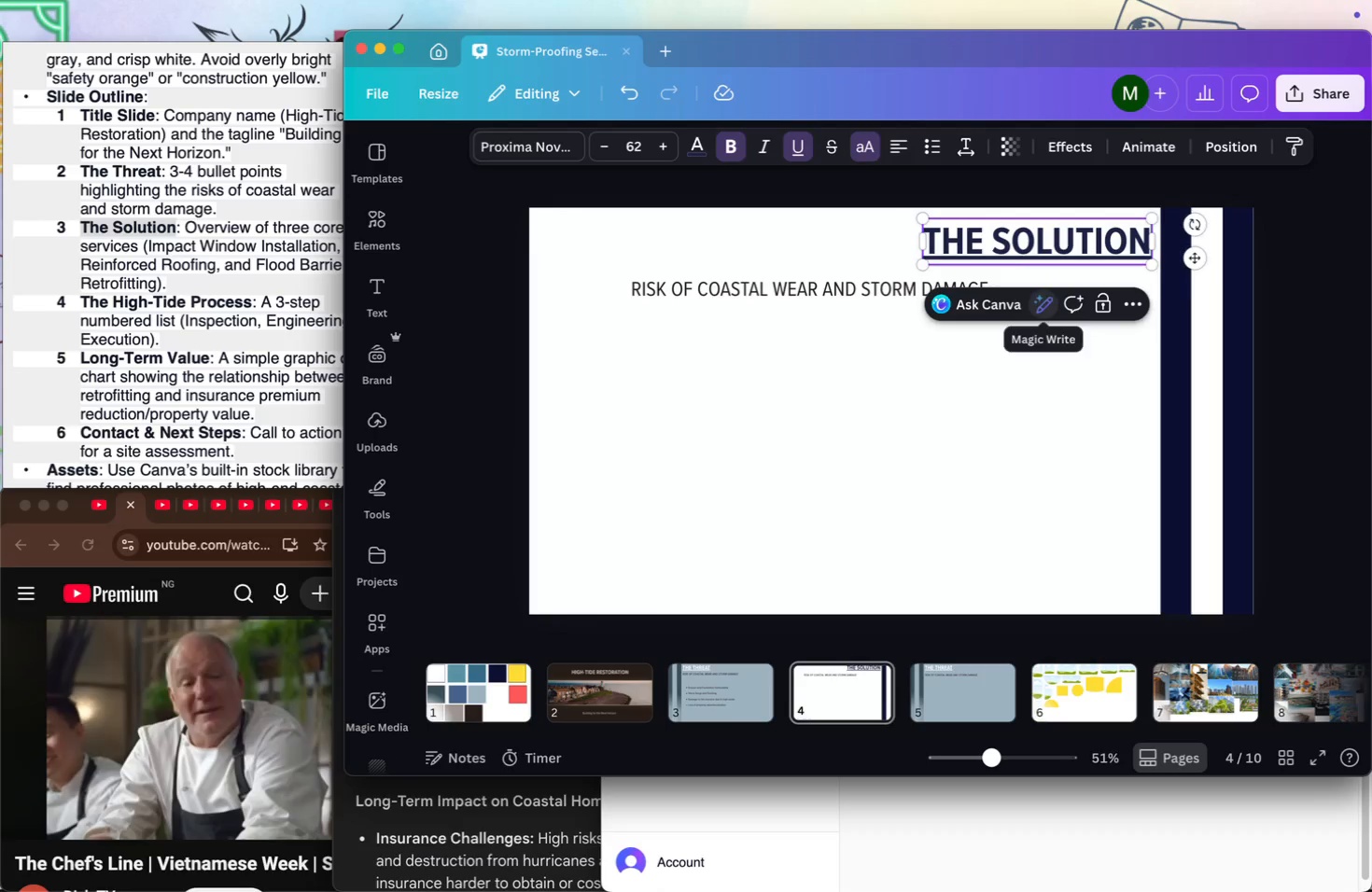 
left_click([996, 466])
 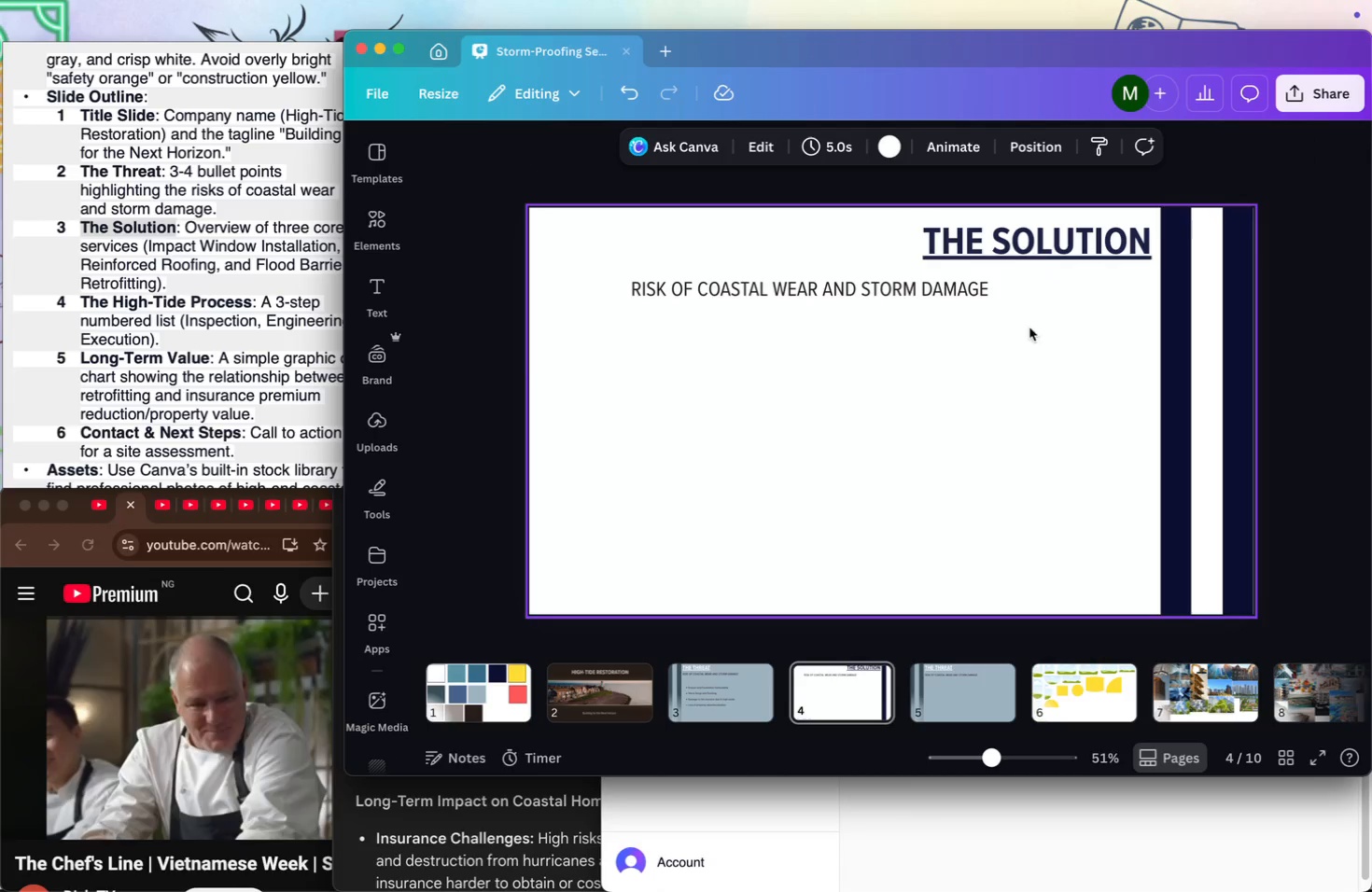 
mouse_move([1015, 251])
 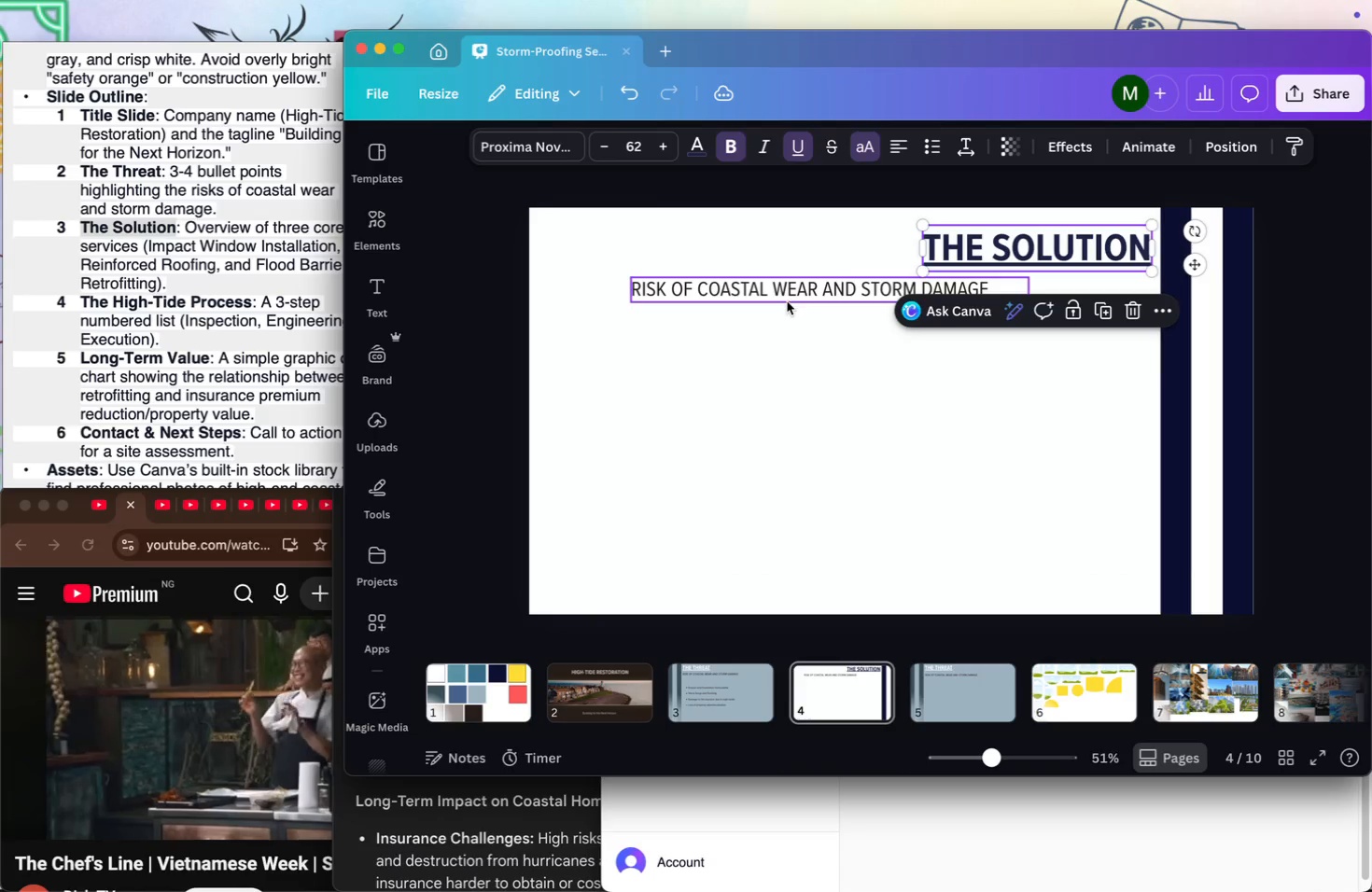 
left_click_drag(start_coordinate=[788, 301], to_coordinate=[897, 304])
 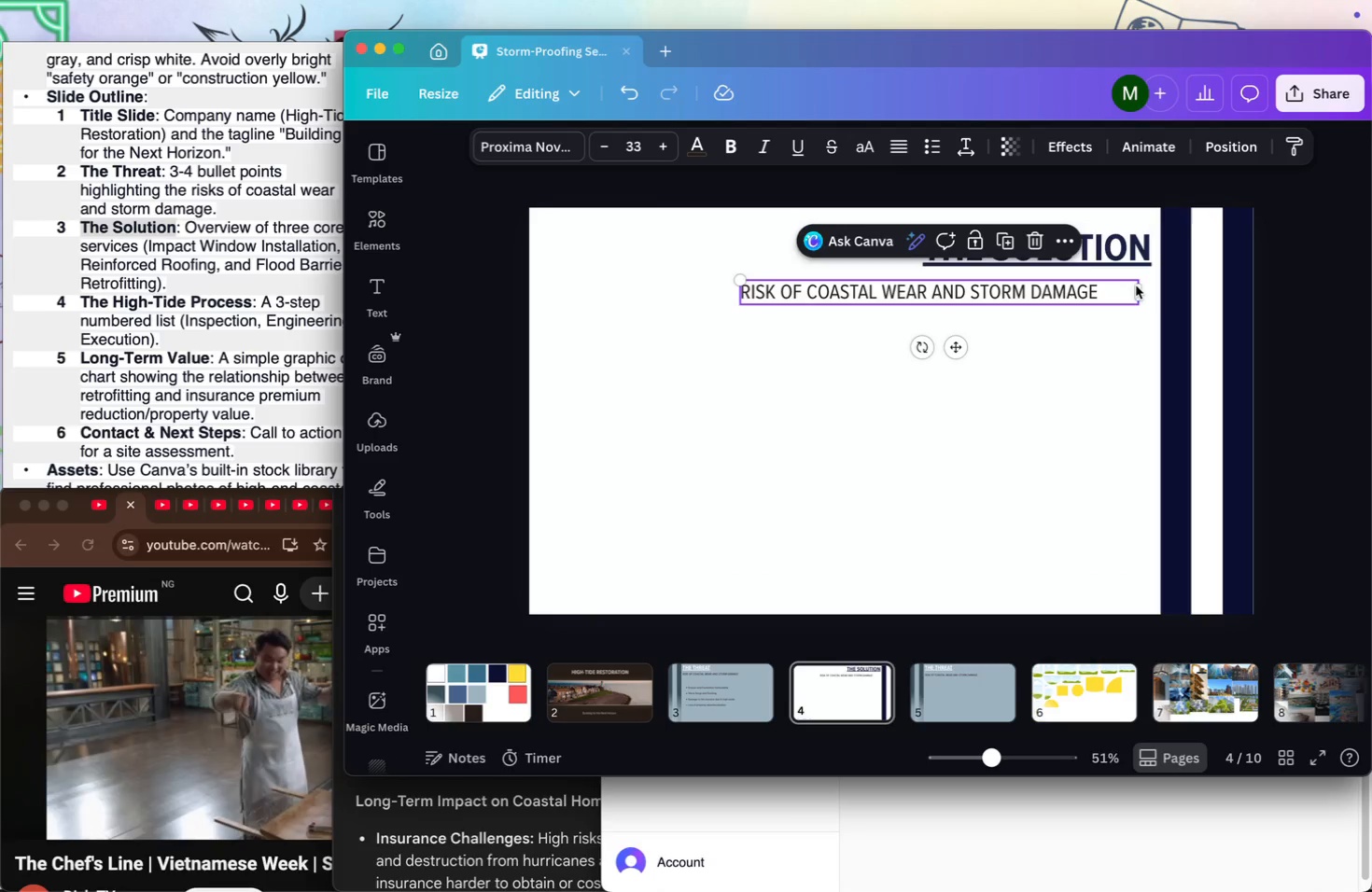 
left_click([1136, 288])
 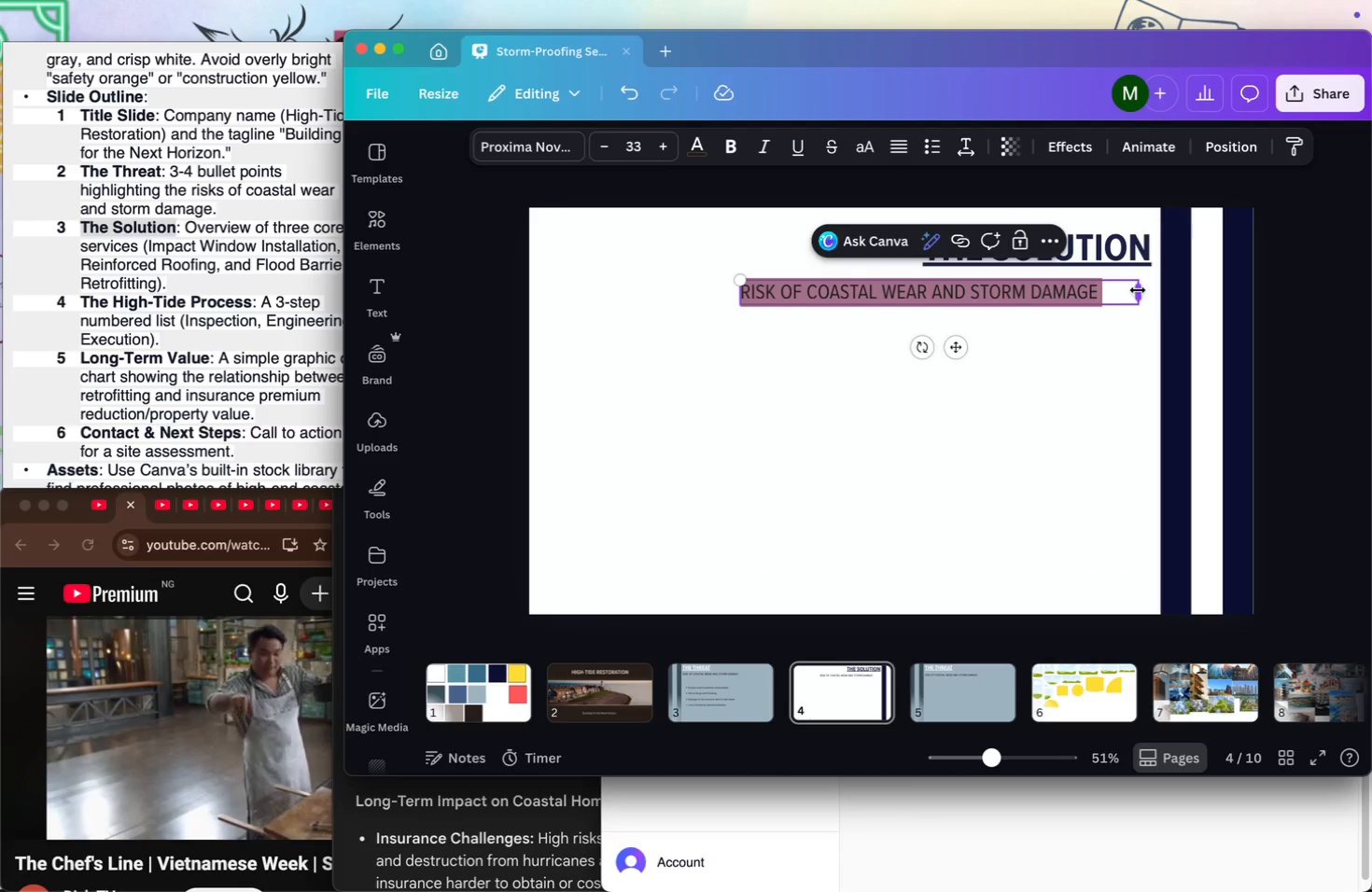 
left_click_drag(start_coordinate=[1138, 290], to_coordinate=[1113, 283])
 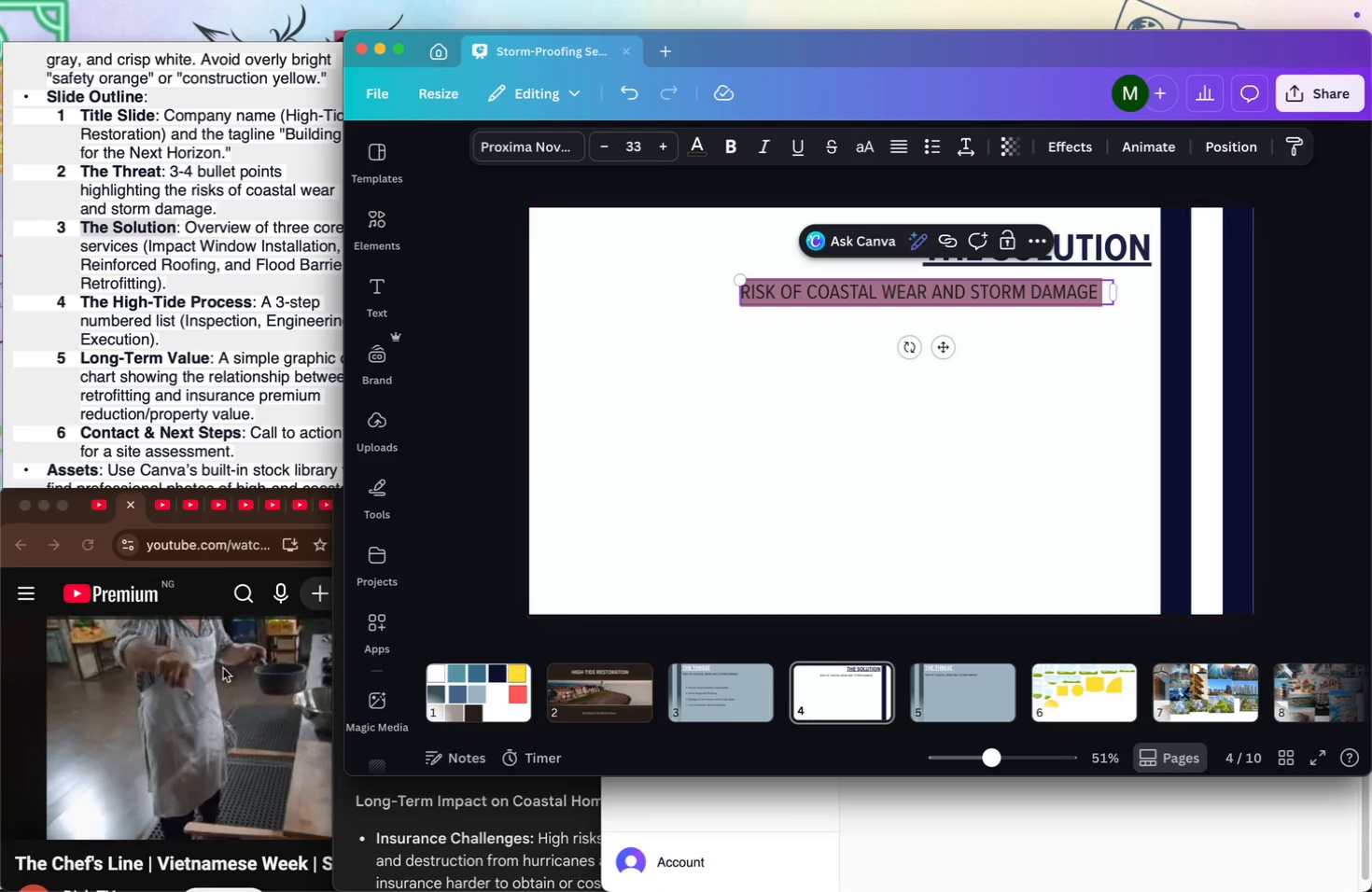 
left_click([179, 689])
 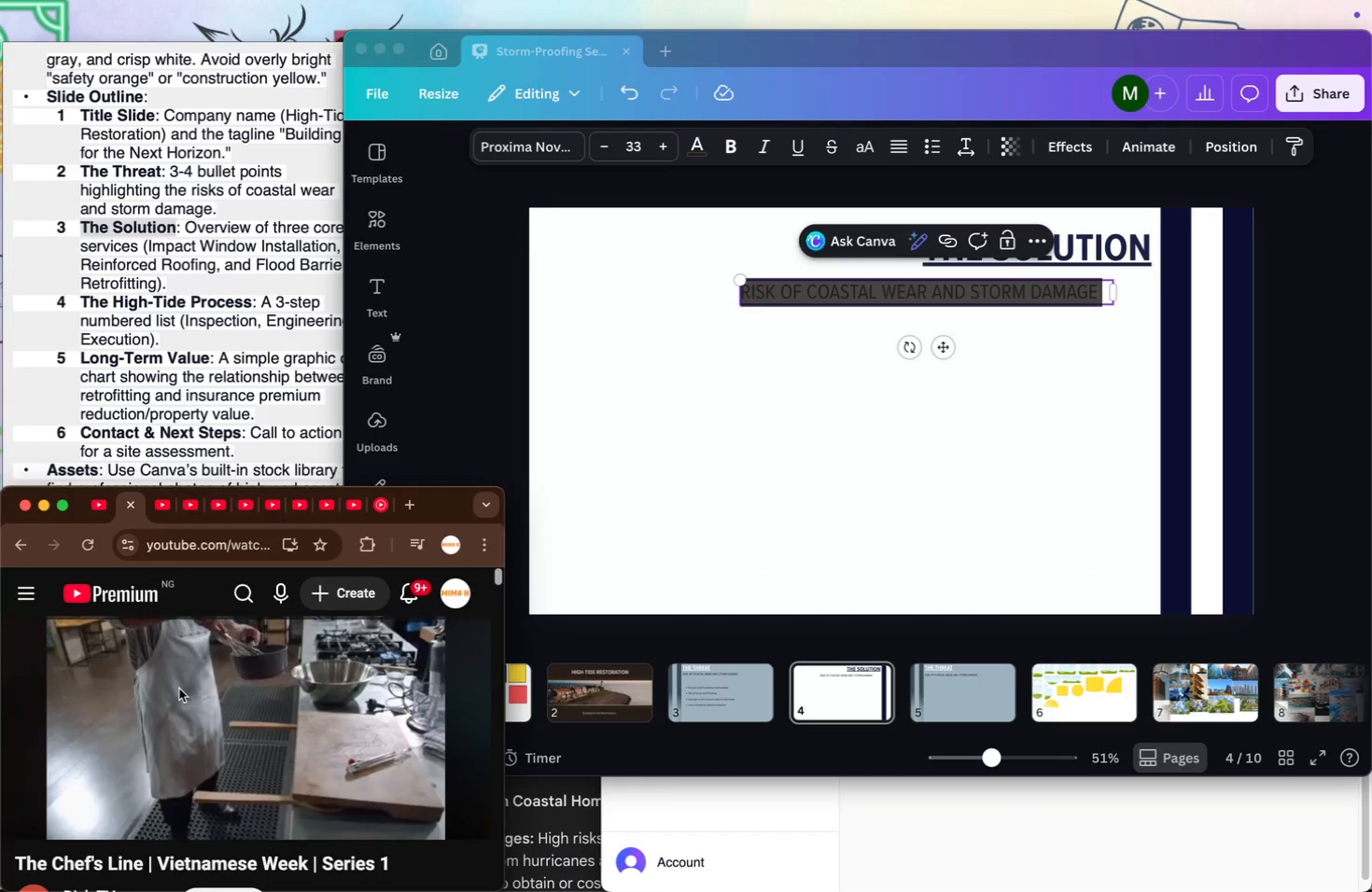 
key(Space)
 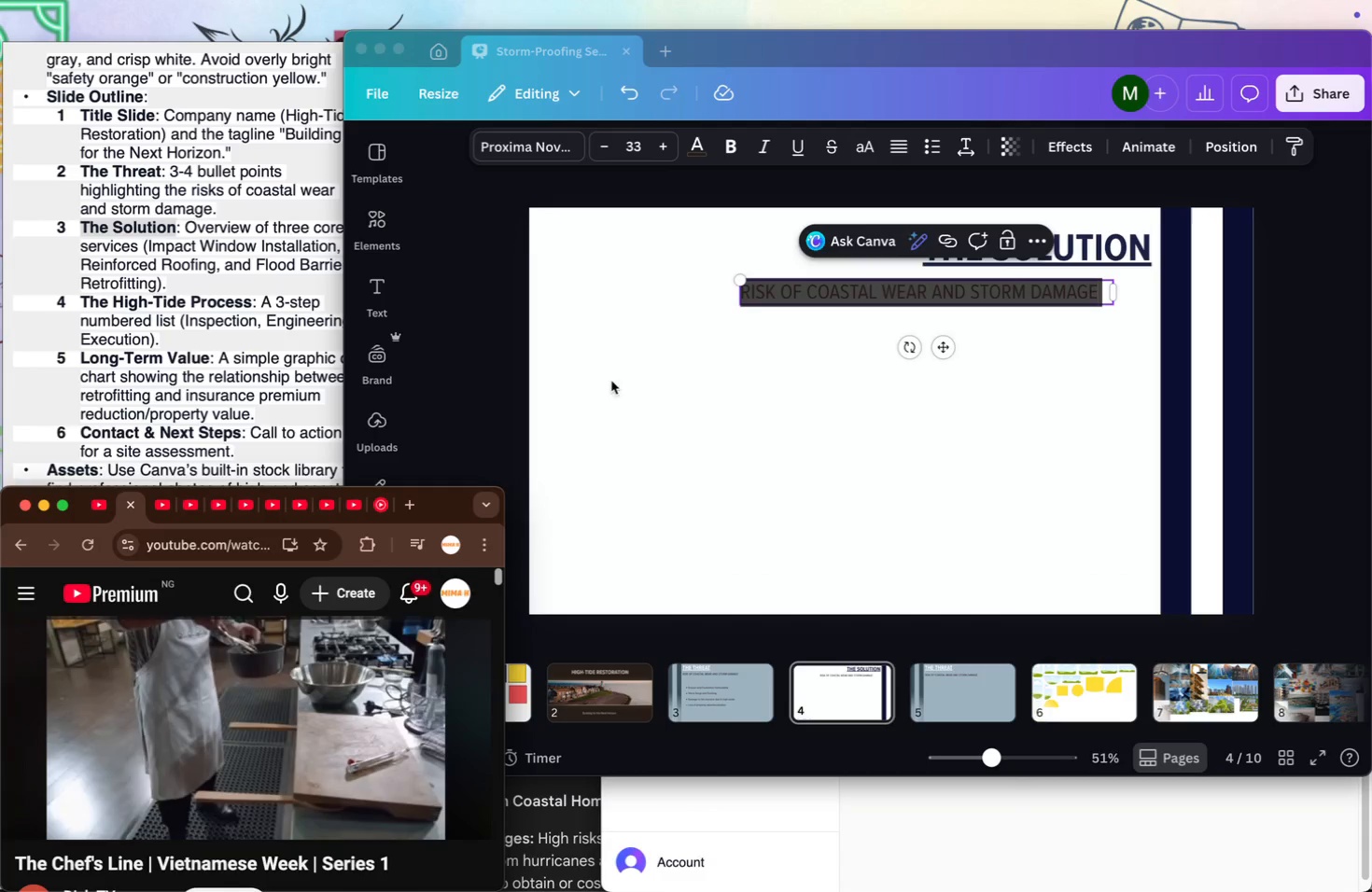 
left_click([798, 336])
 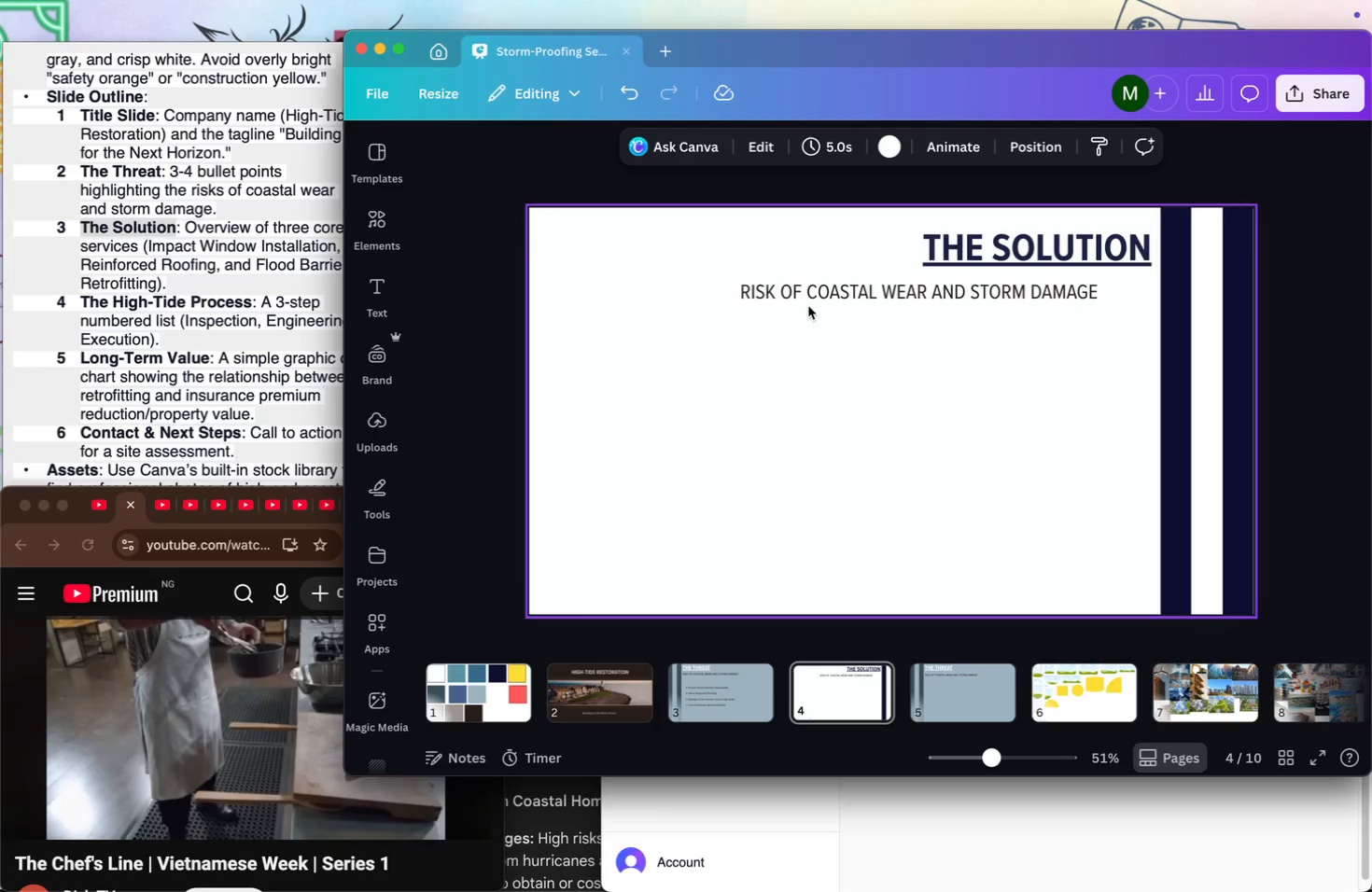 
left_click_drag(start_coordinate=[812, 289], to_coordinate=[856, 291])
 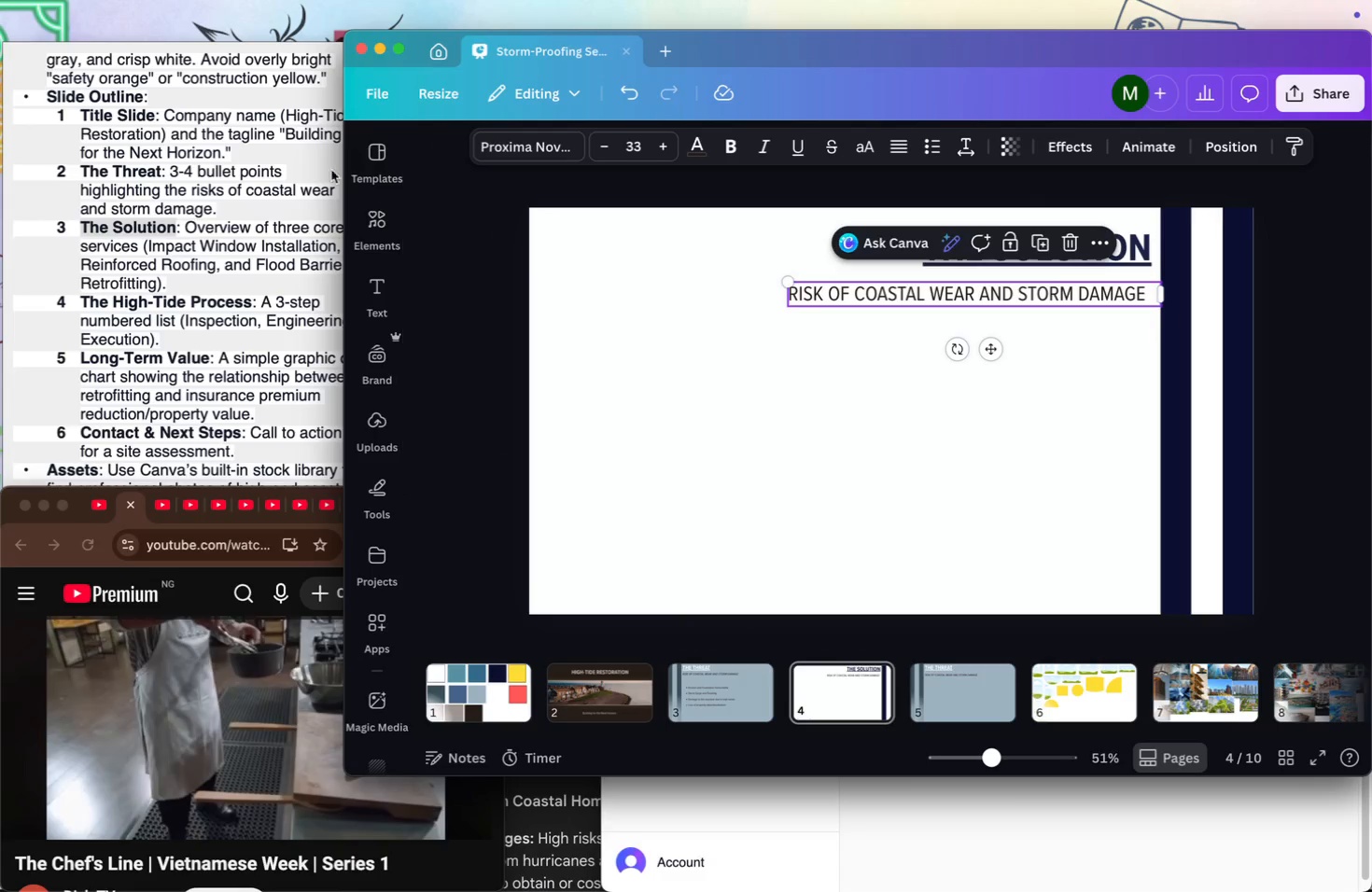 
wait(11.32)
 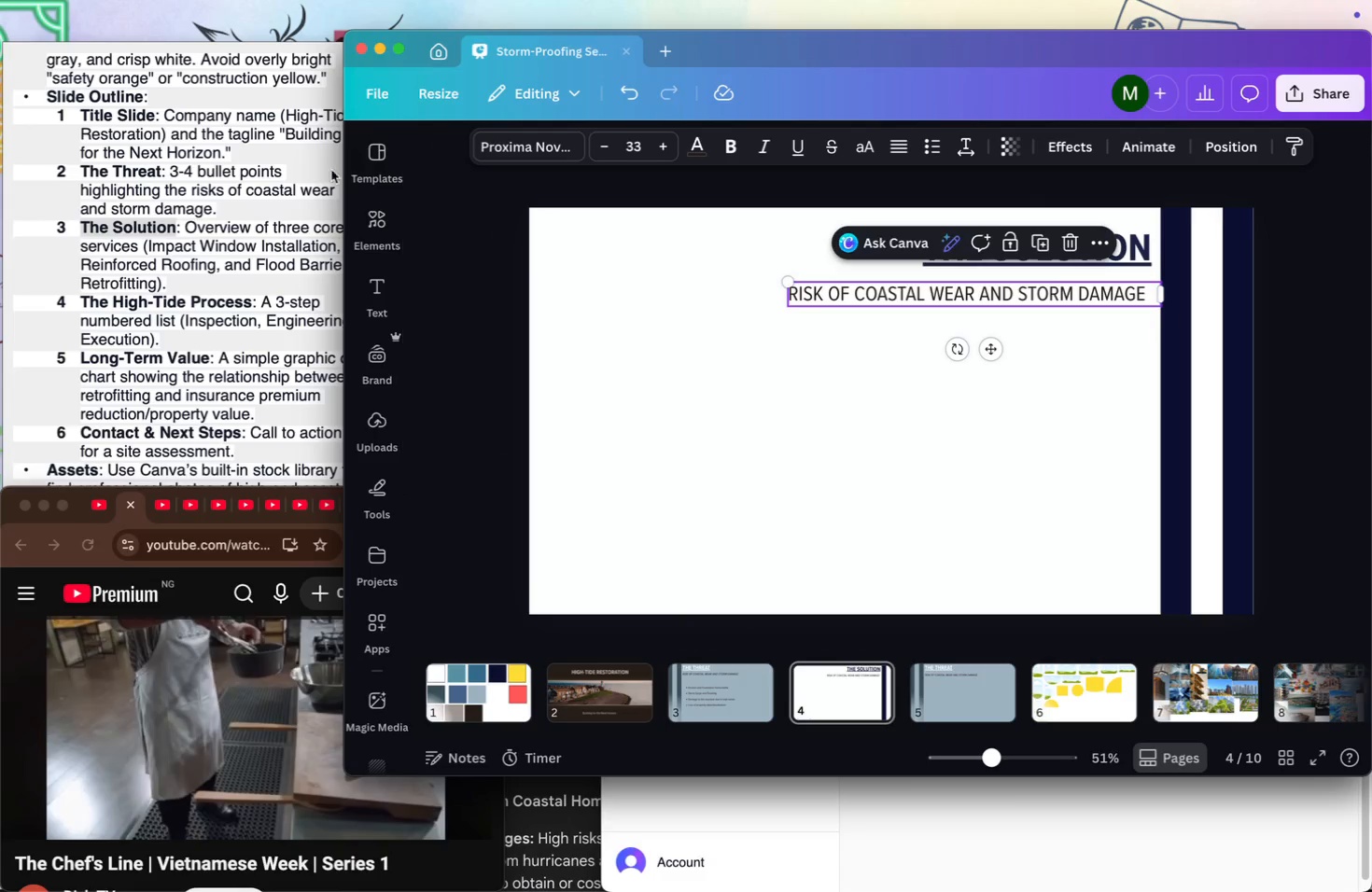 
left_click([179, 292])
 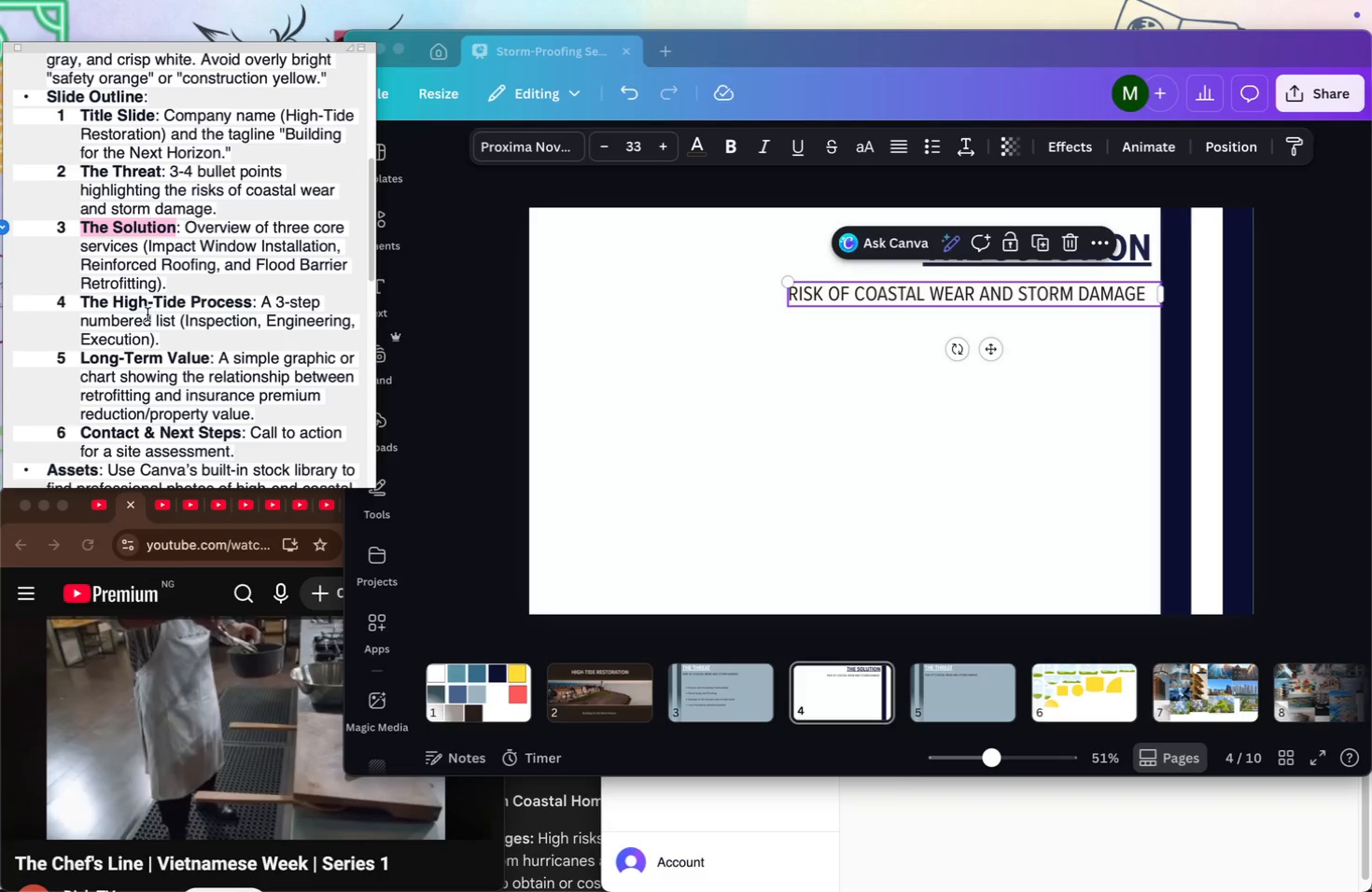 
wait(7.51)
 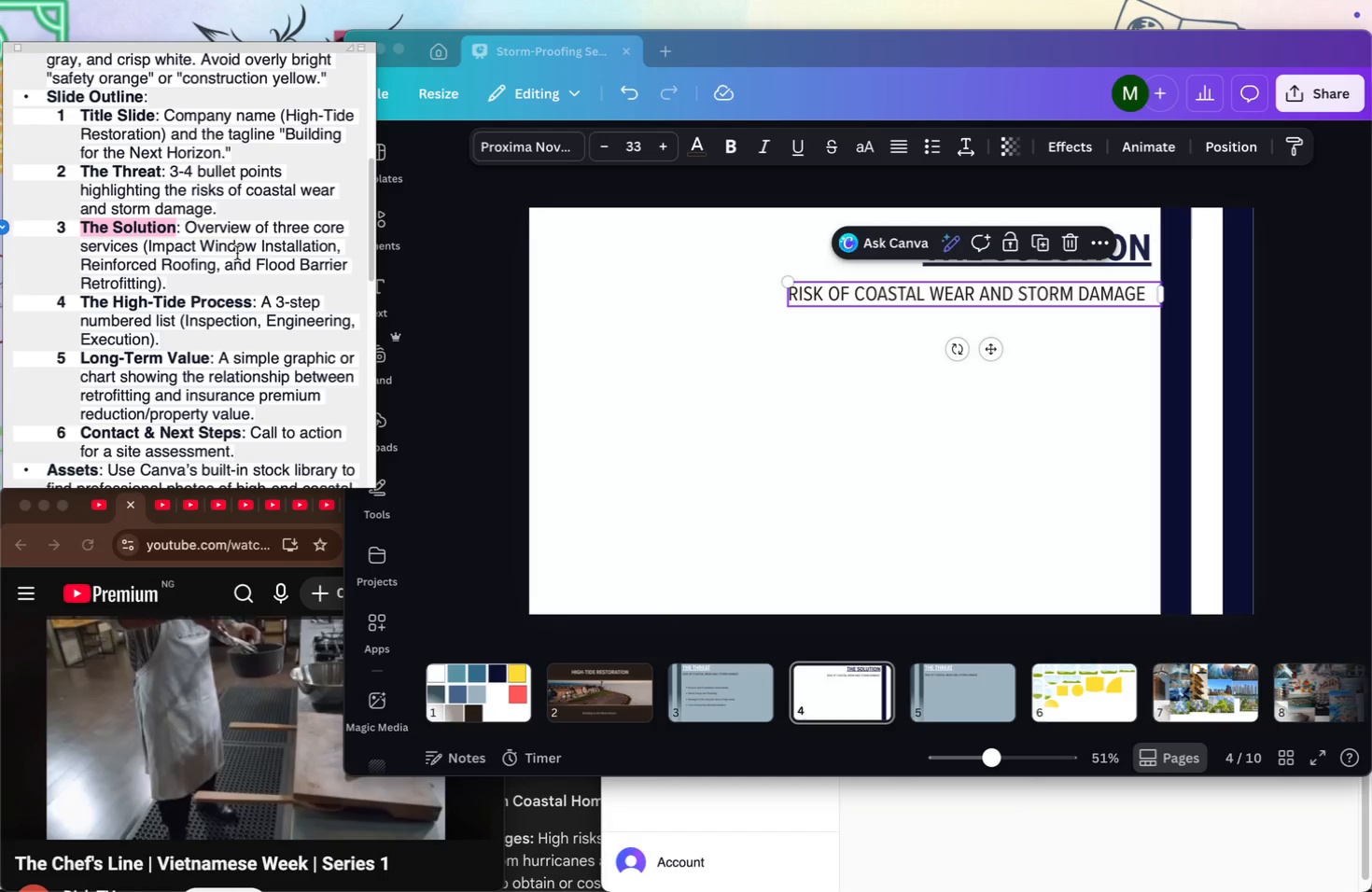 
scroll: coordinate [163, 257], scroll_direction: down, amount: 3.0
 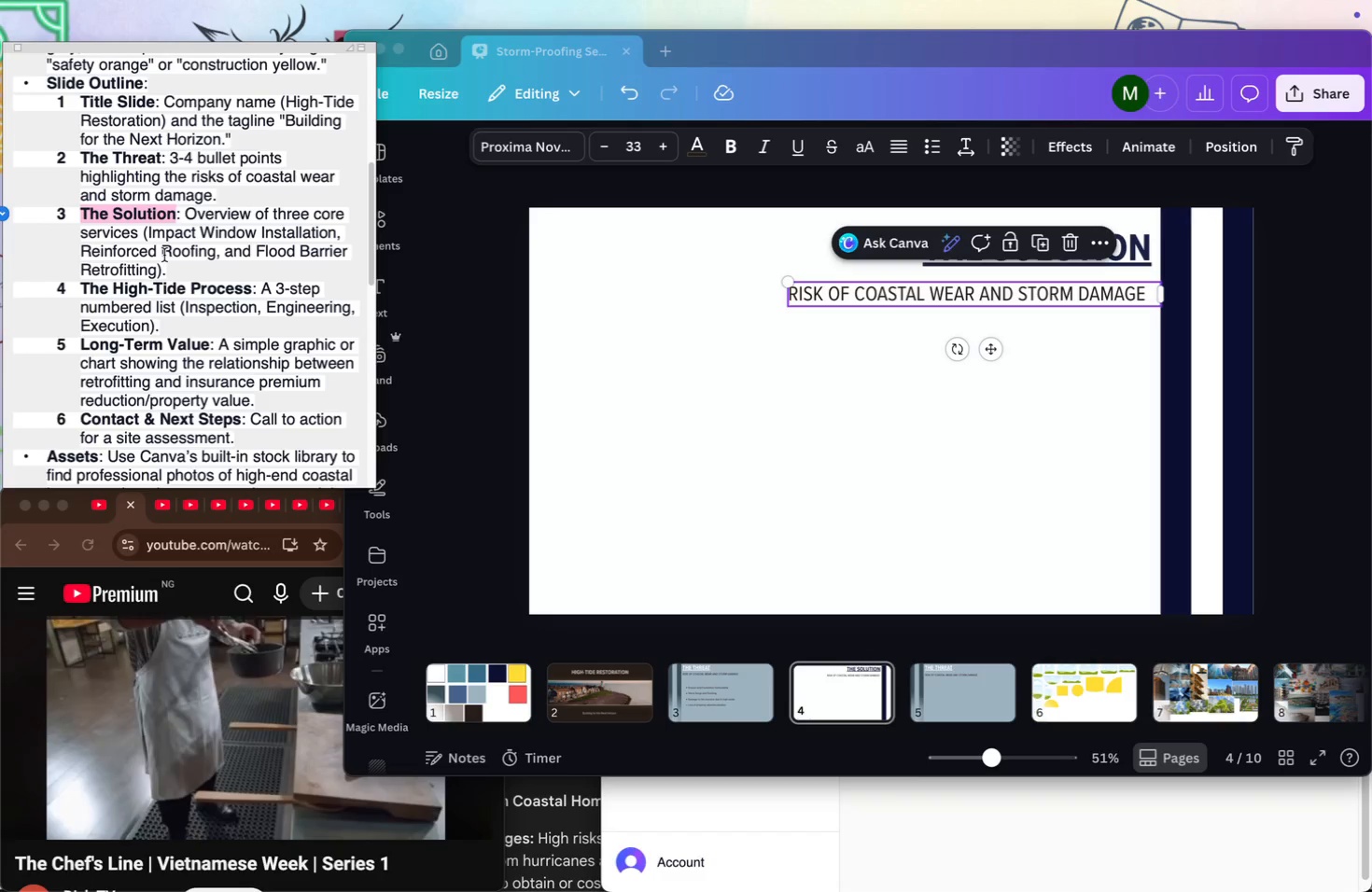 
wait(10.3)
 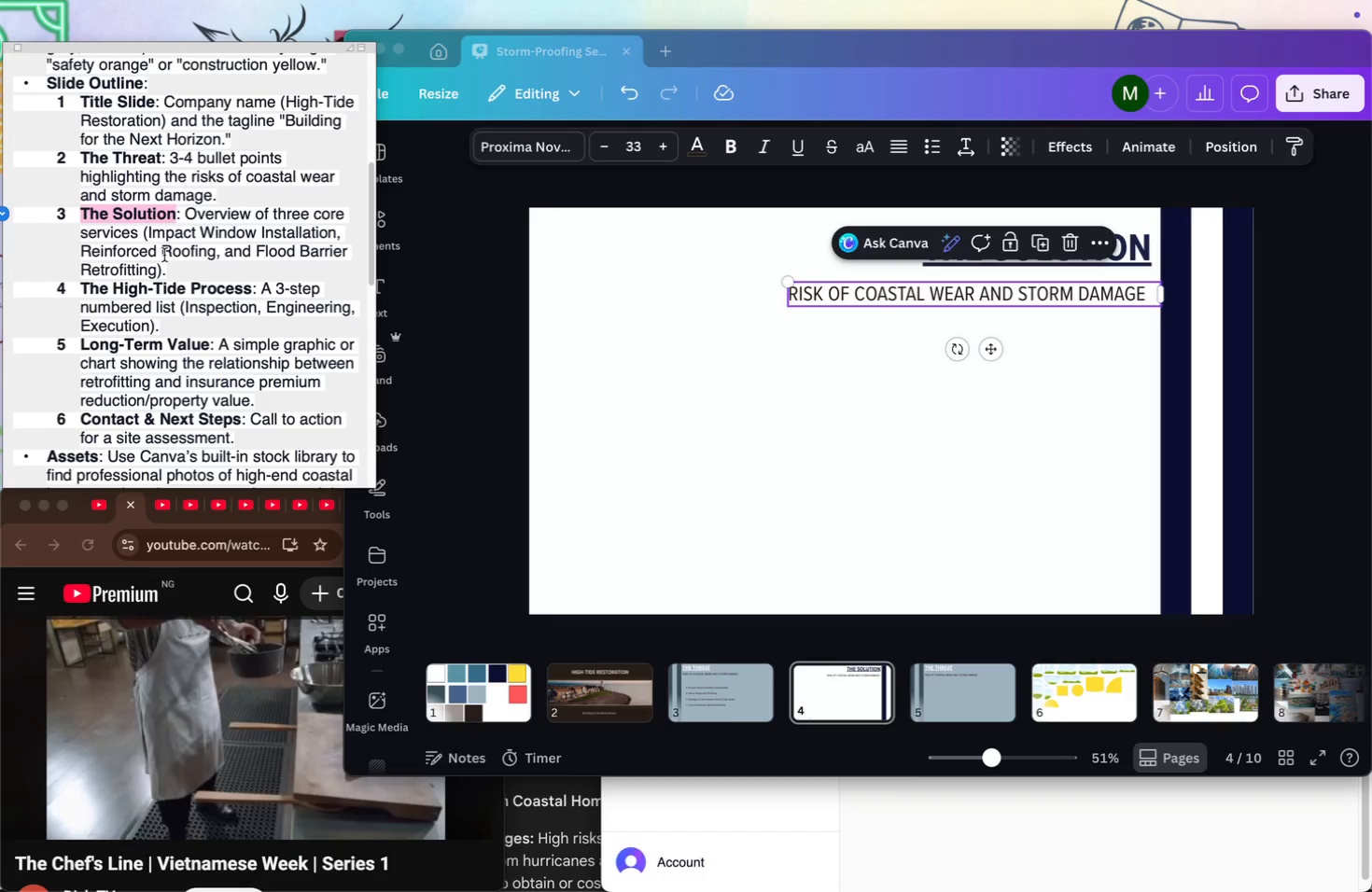 
scroll: coordinate [165, 258], scroll_direction: down, amount: 2.0
 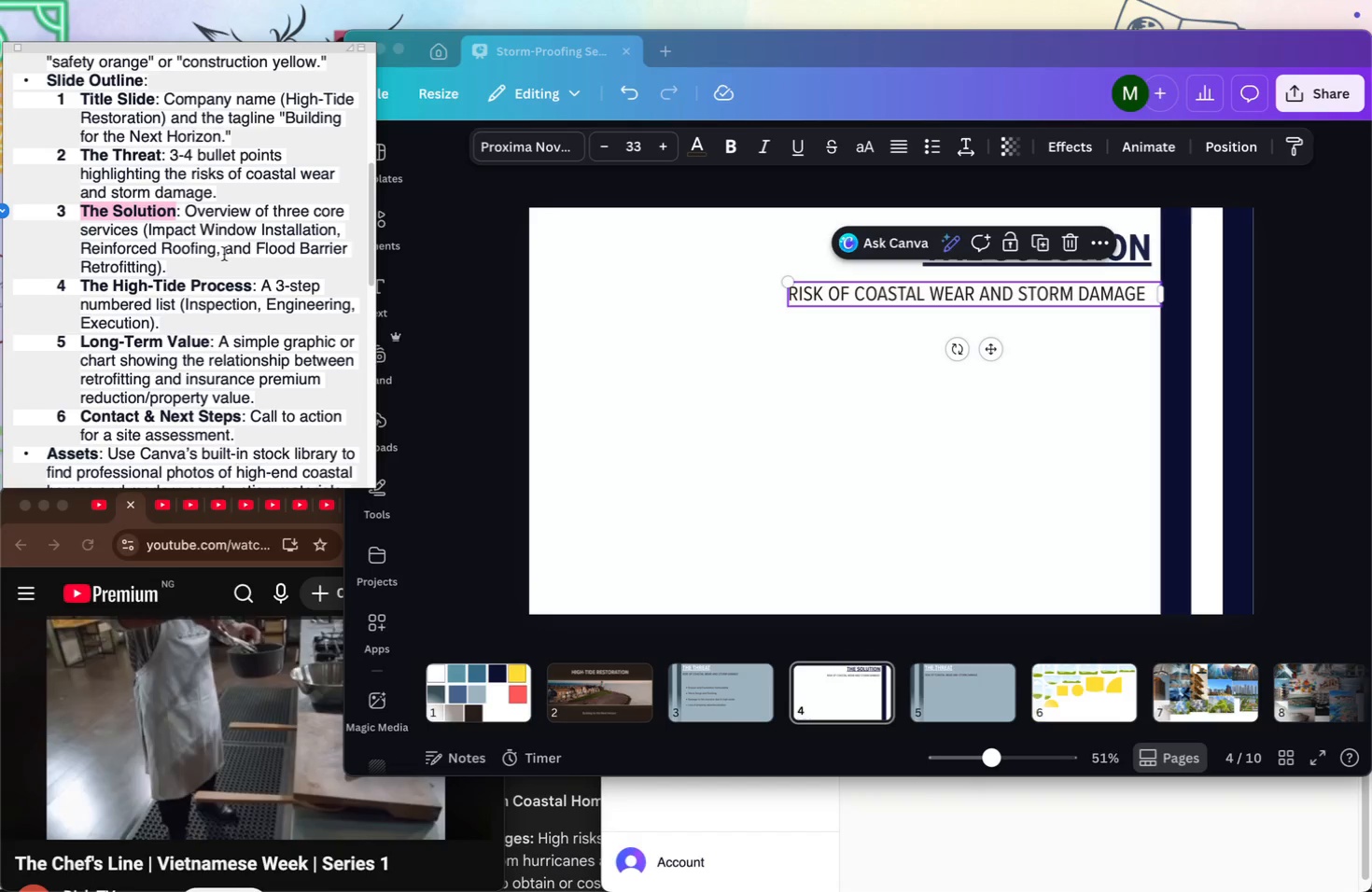 
left_click([241, 683])
 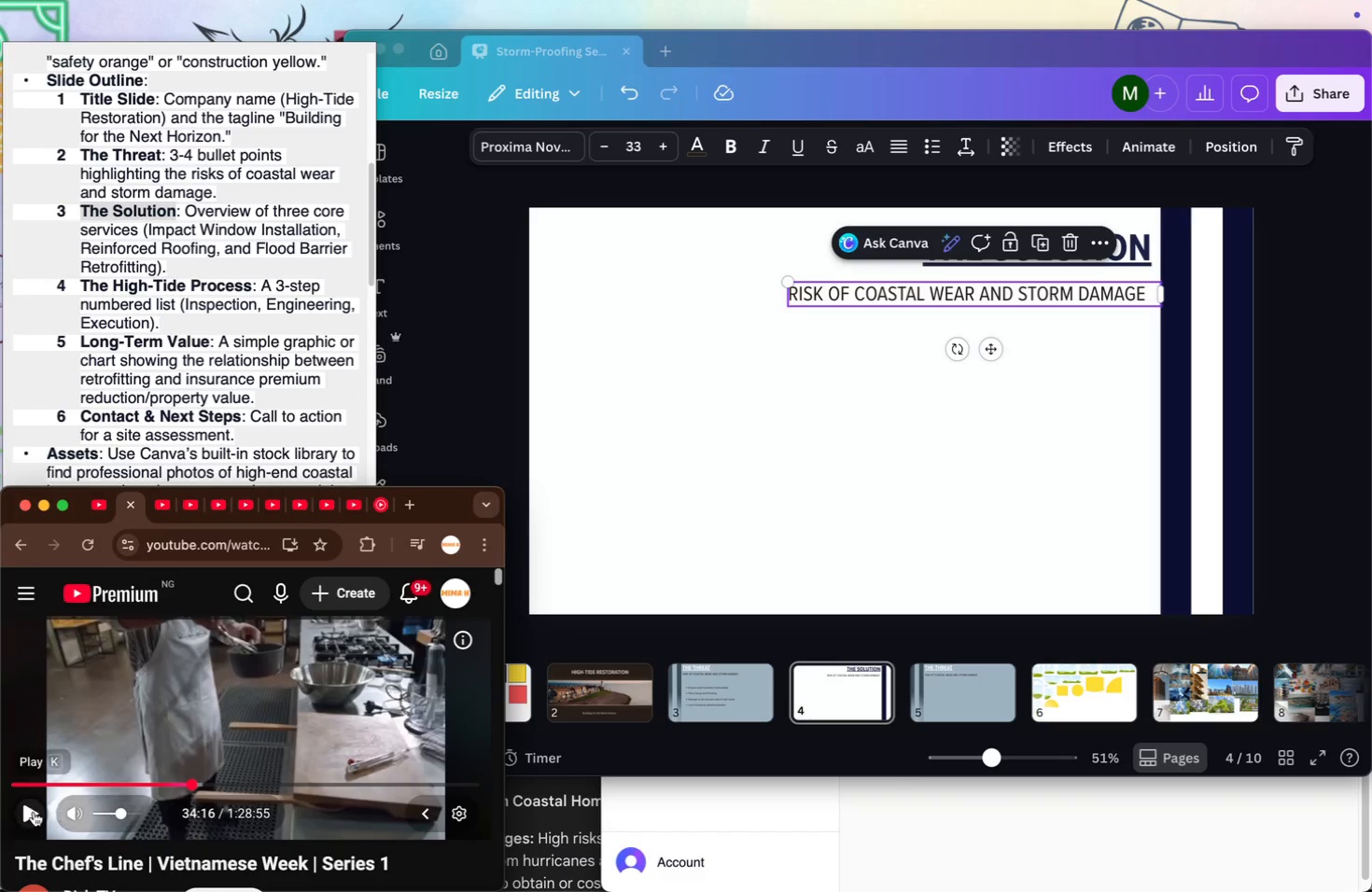 
left_click([30, 812])